 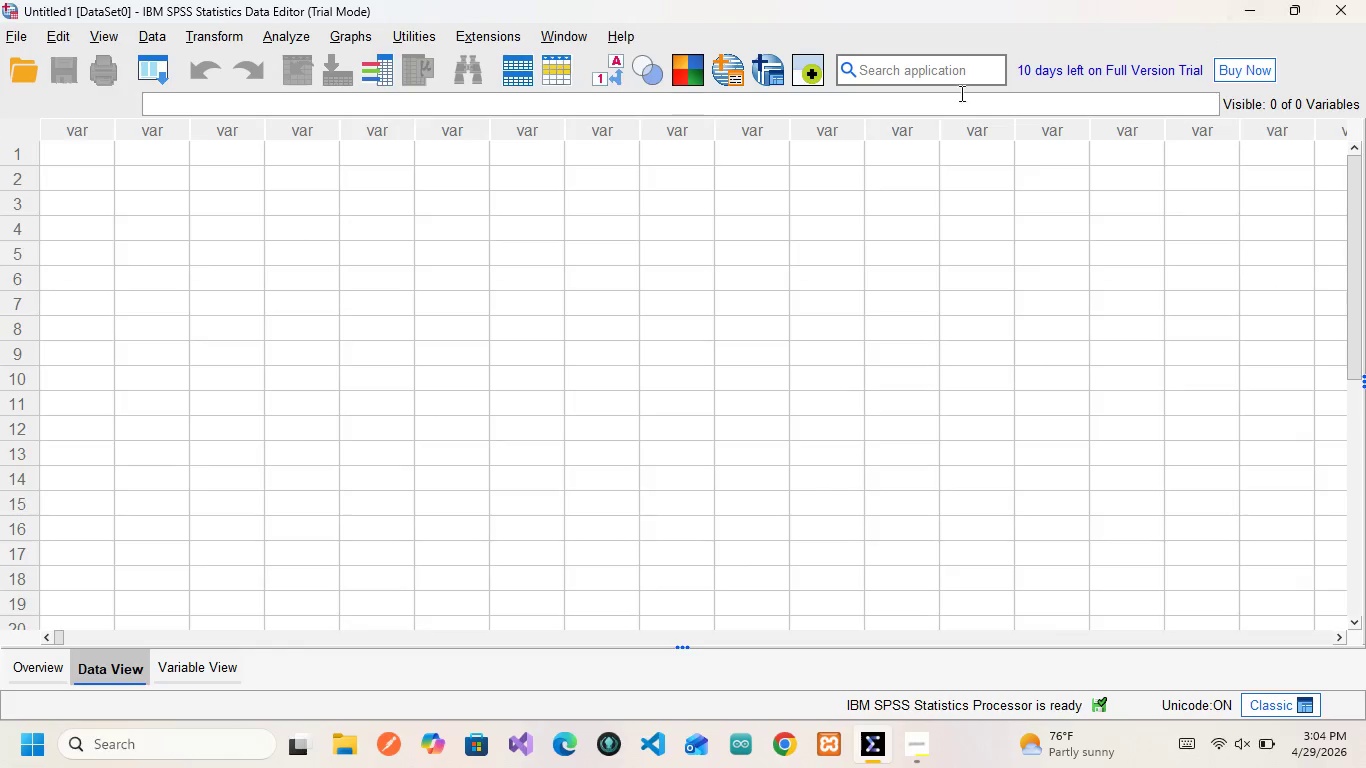 
left_click([14, 31])
 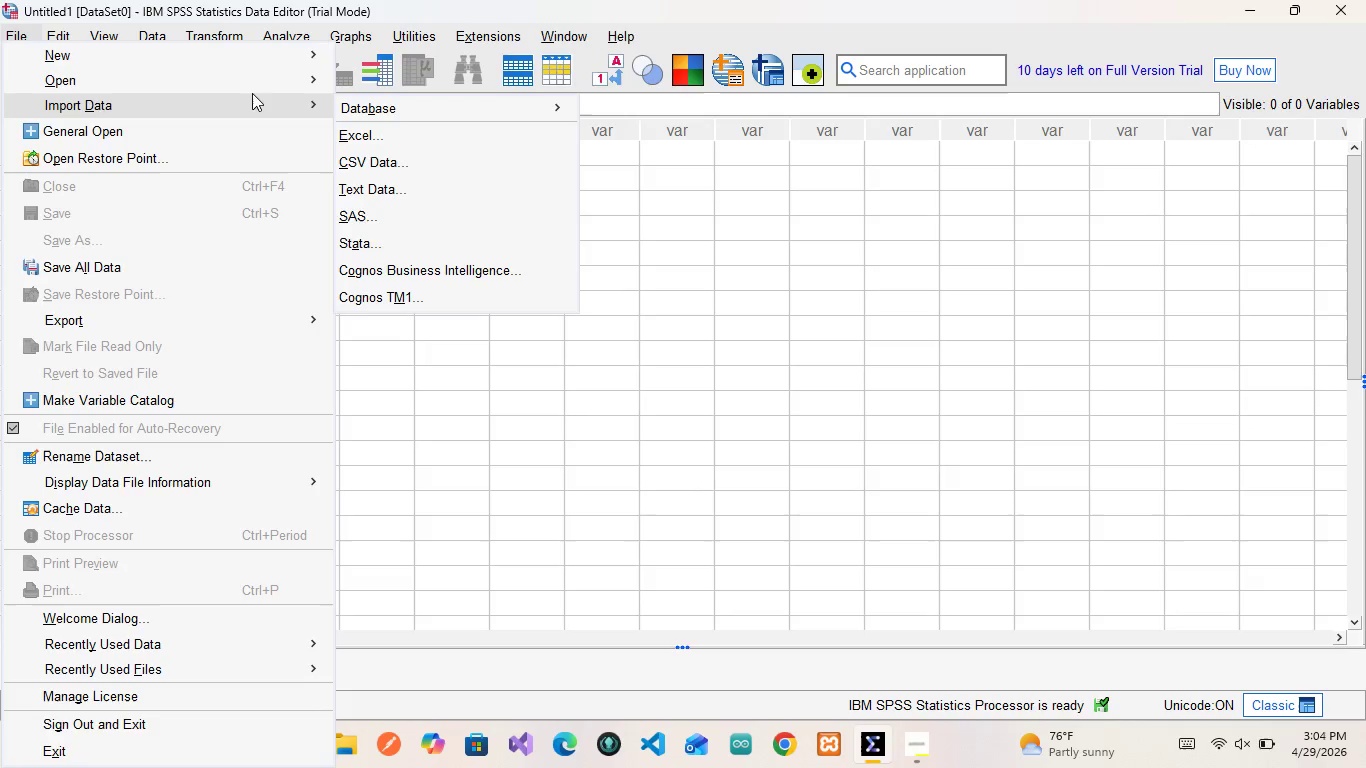 
wait(5.05)
 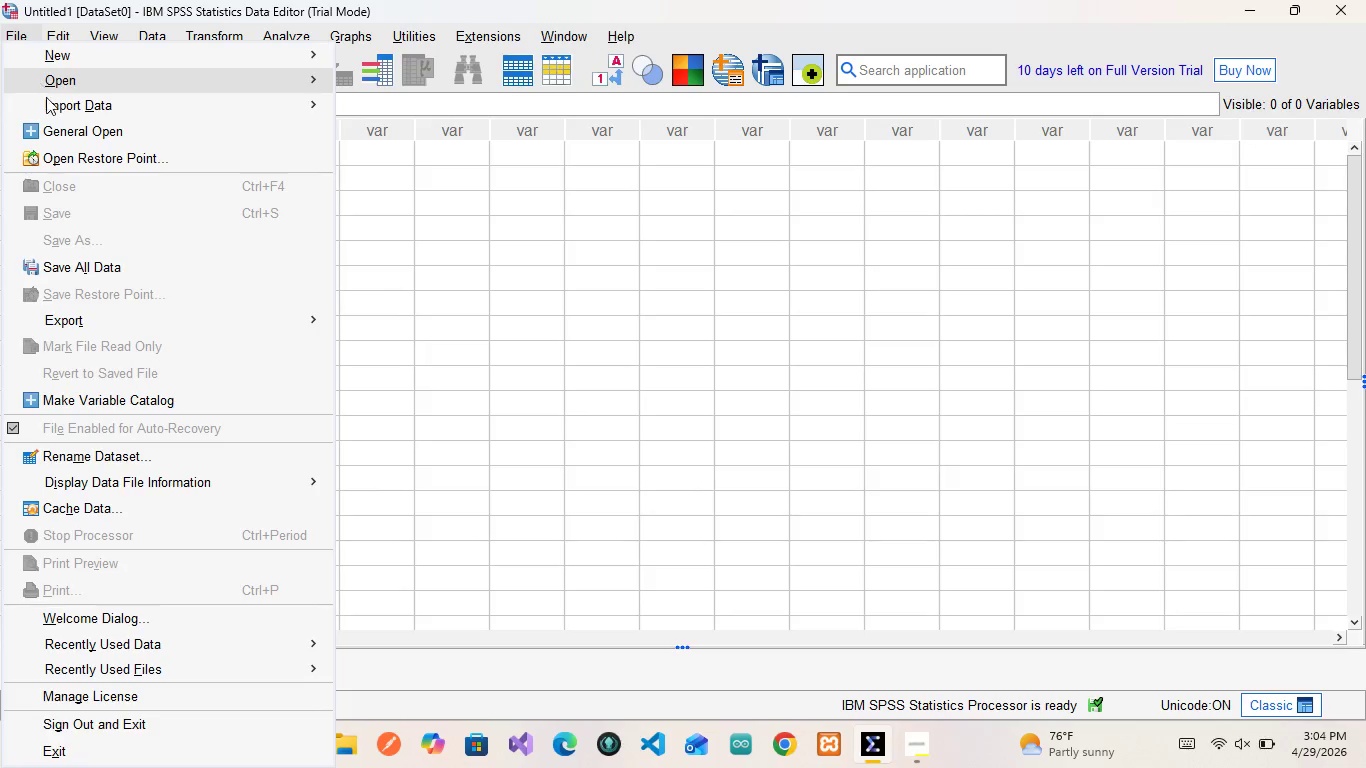 
left_click([370, 135])
 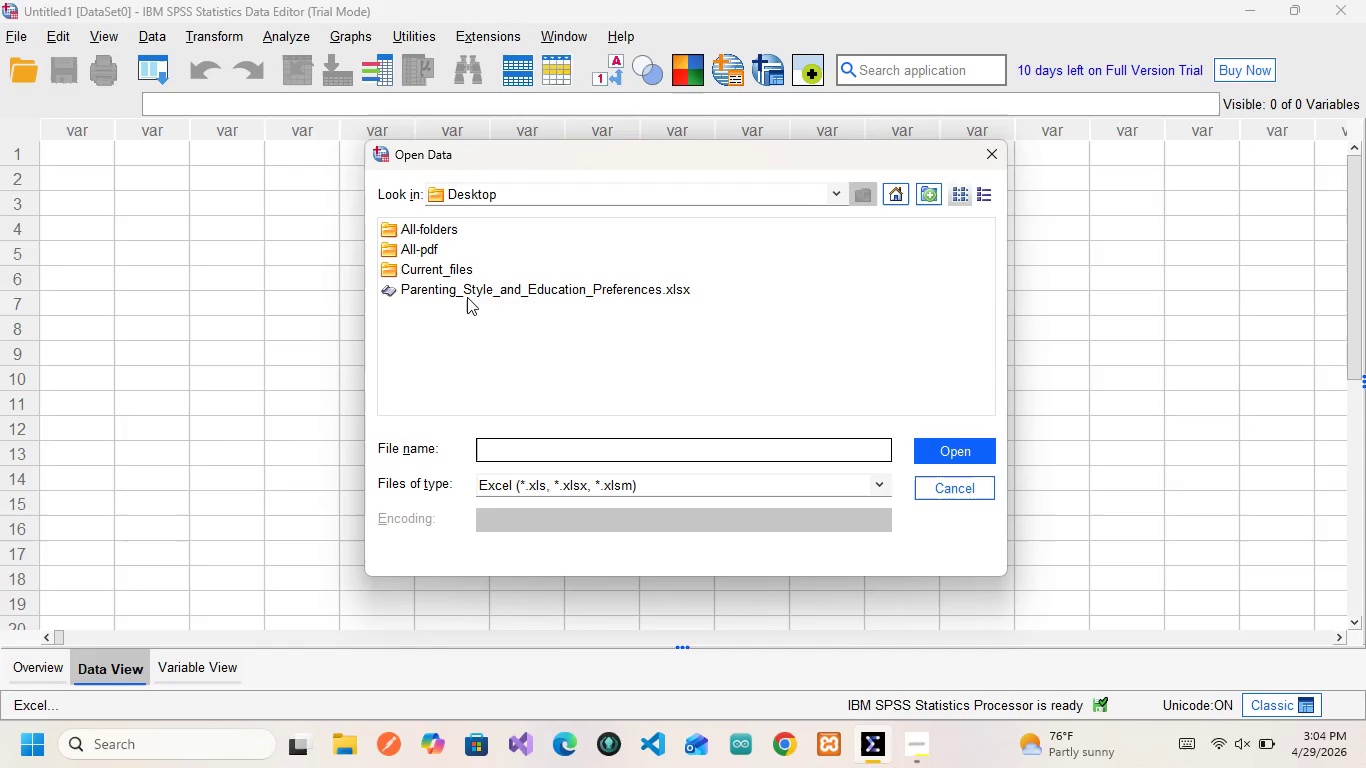 
left_click([541, 290])
 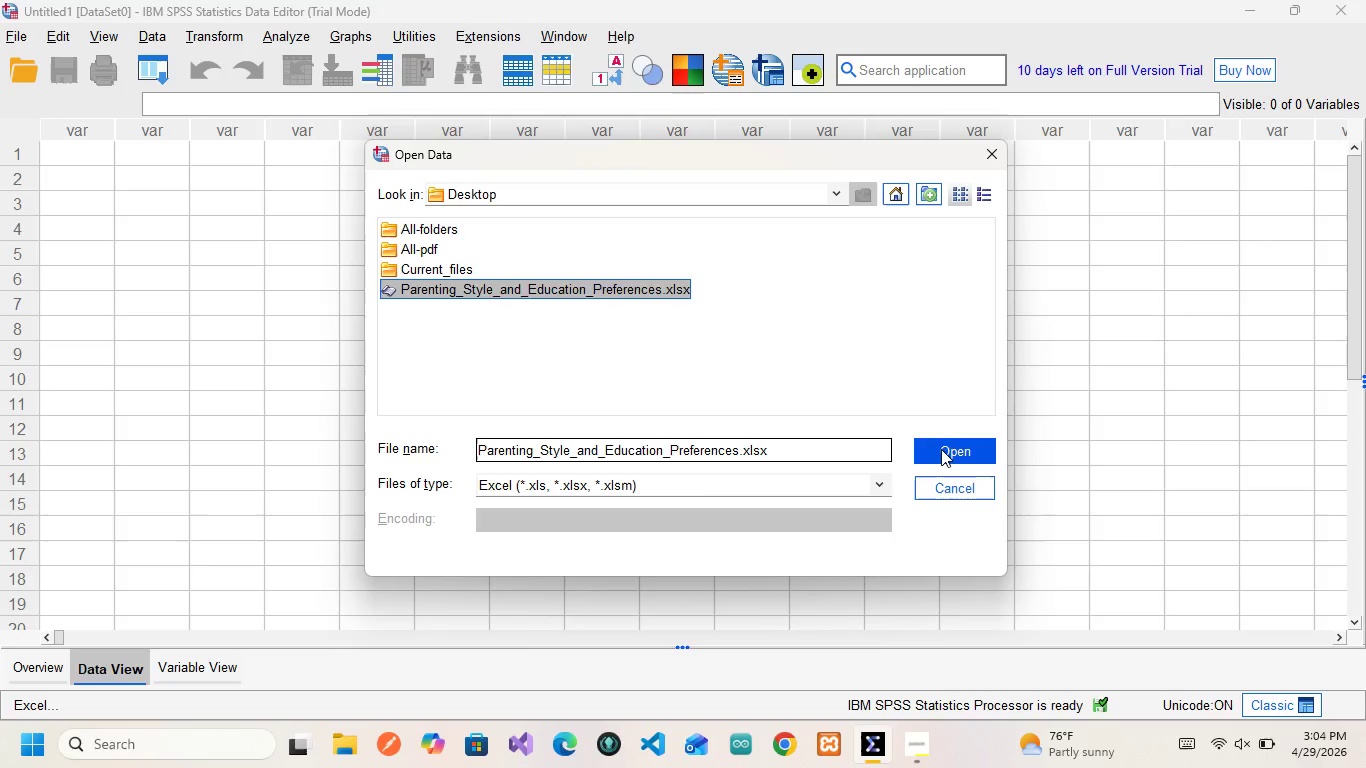 
left_click([941, 449])
 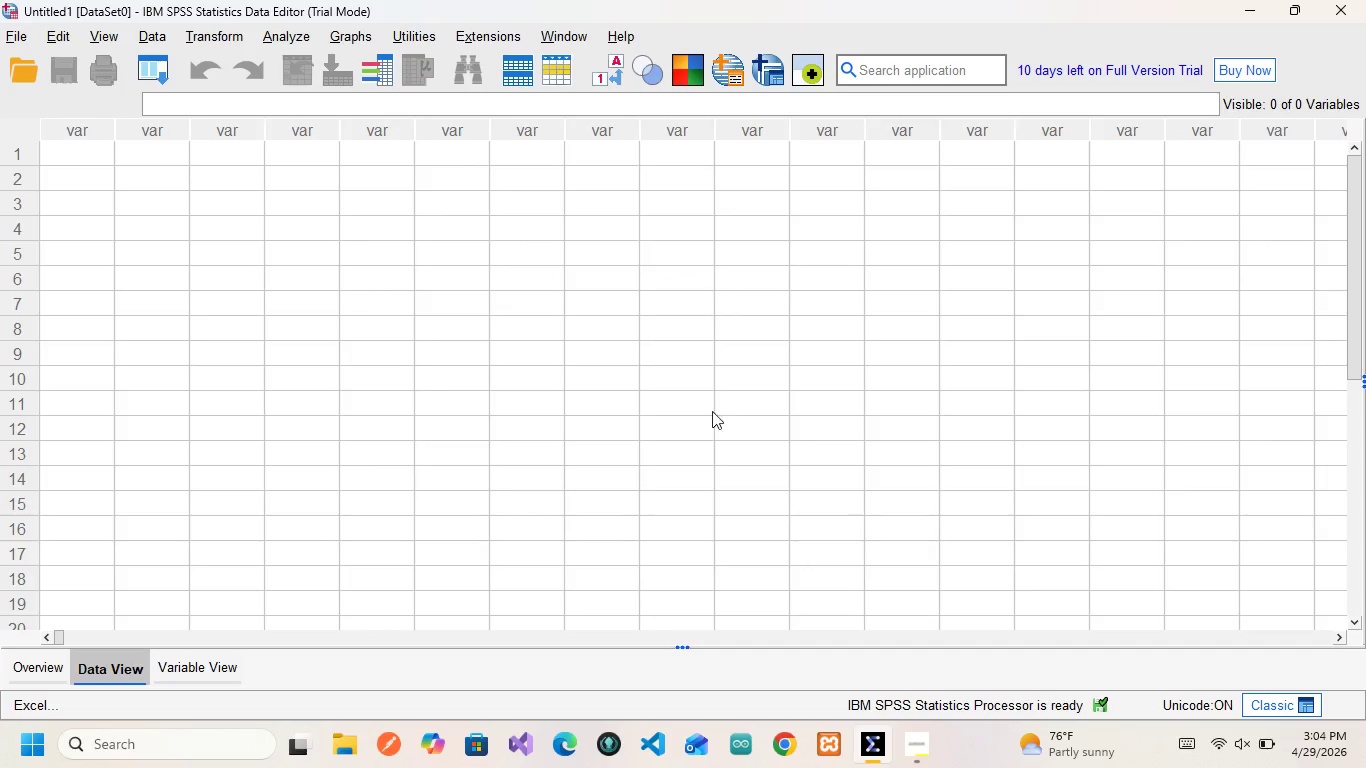 
mouse_move([524, 377])
 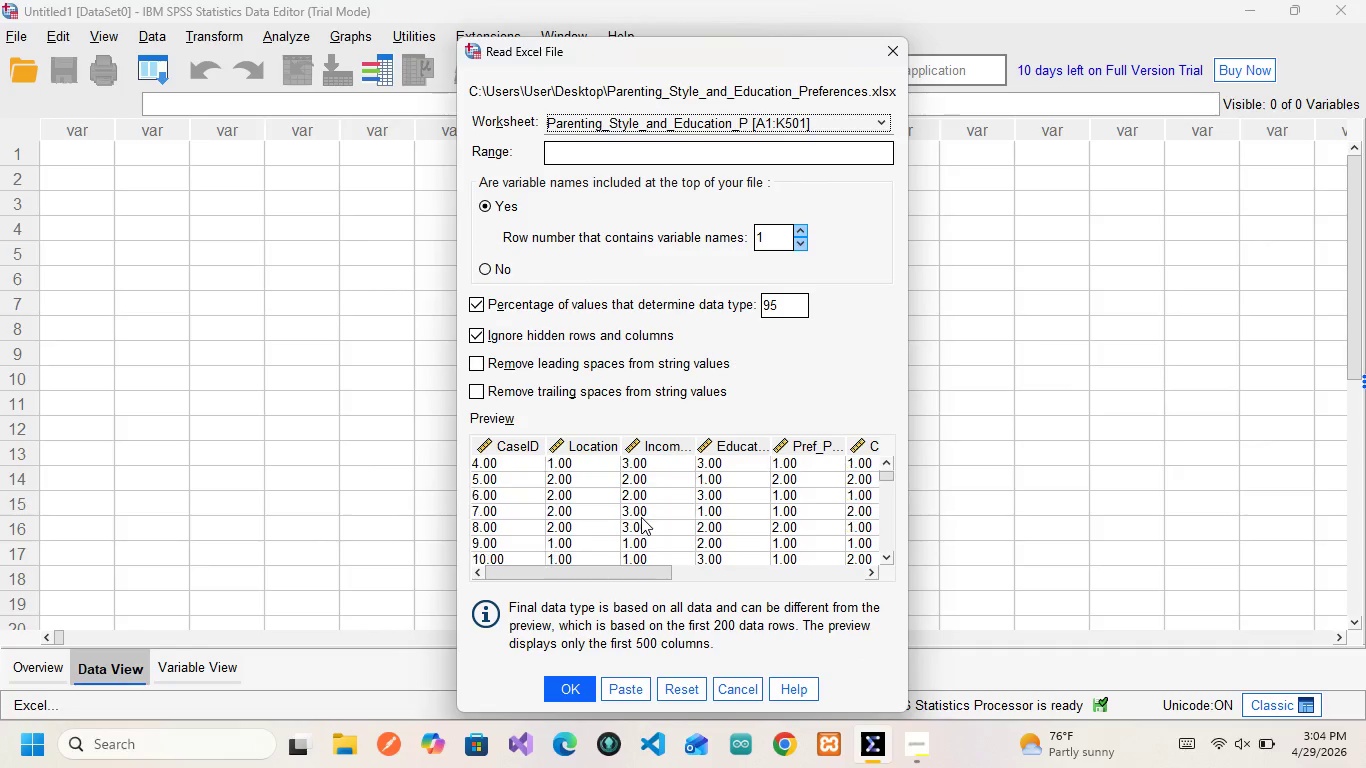 
scroll: coordinate [641, 517], scroll_direction: down, amount: 3.0
 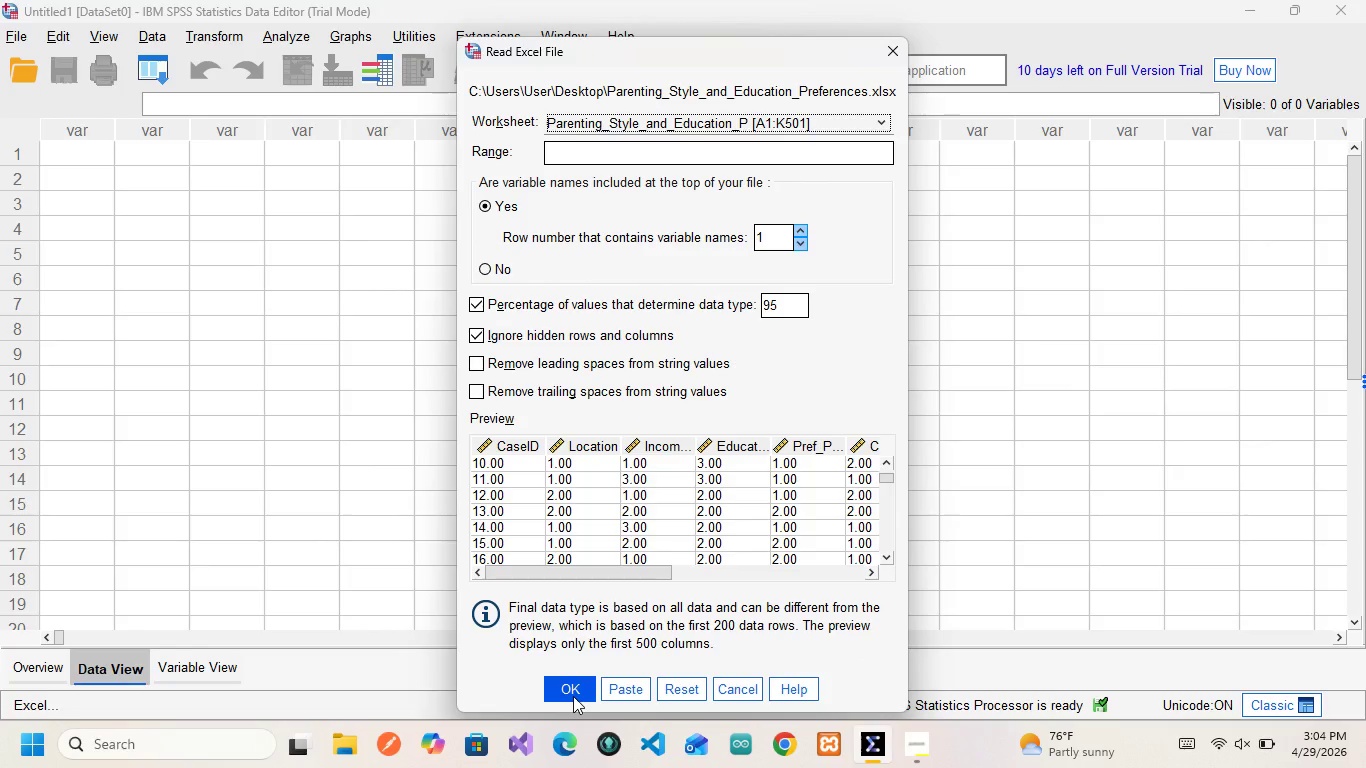 
left_click([573, 696])
 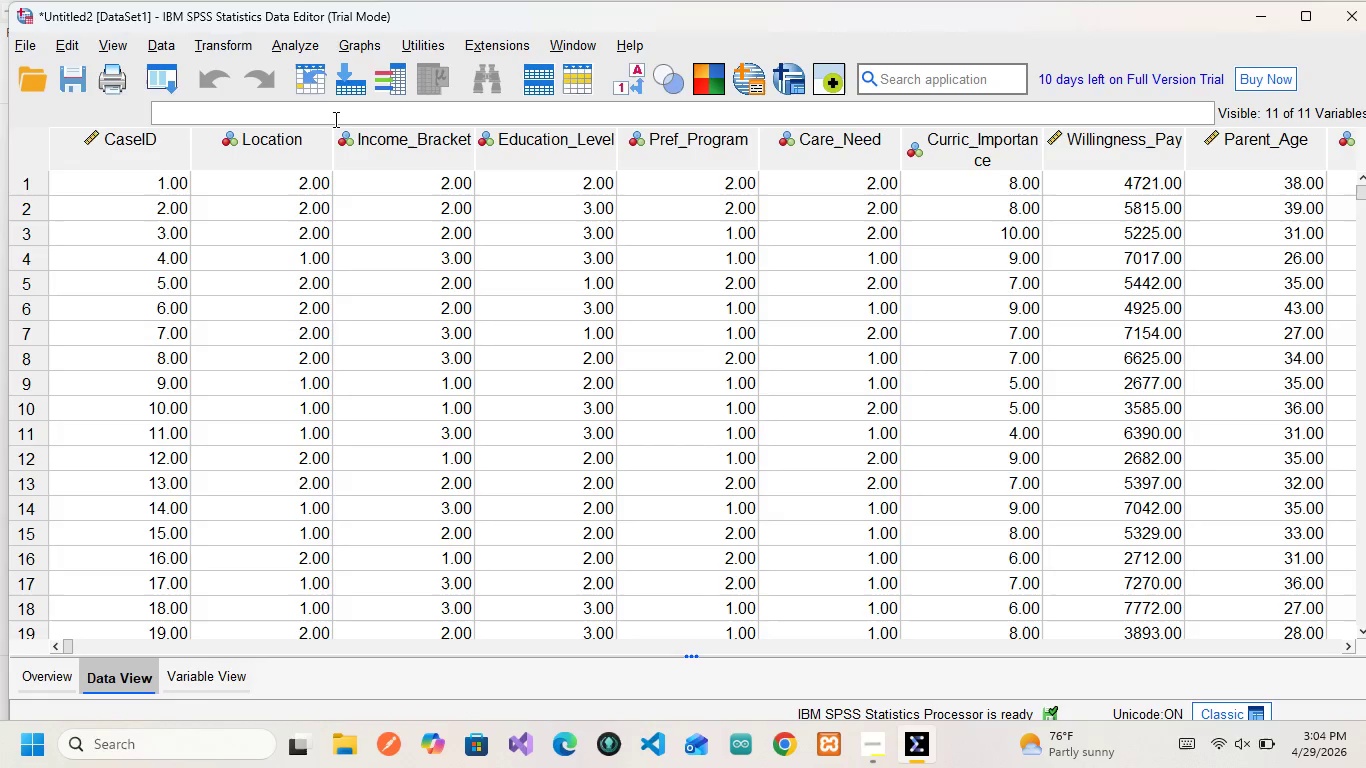 
wait(15.55)
 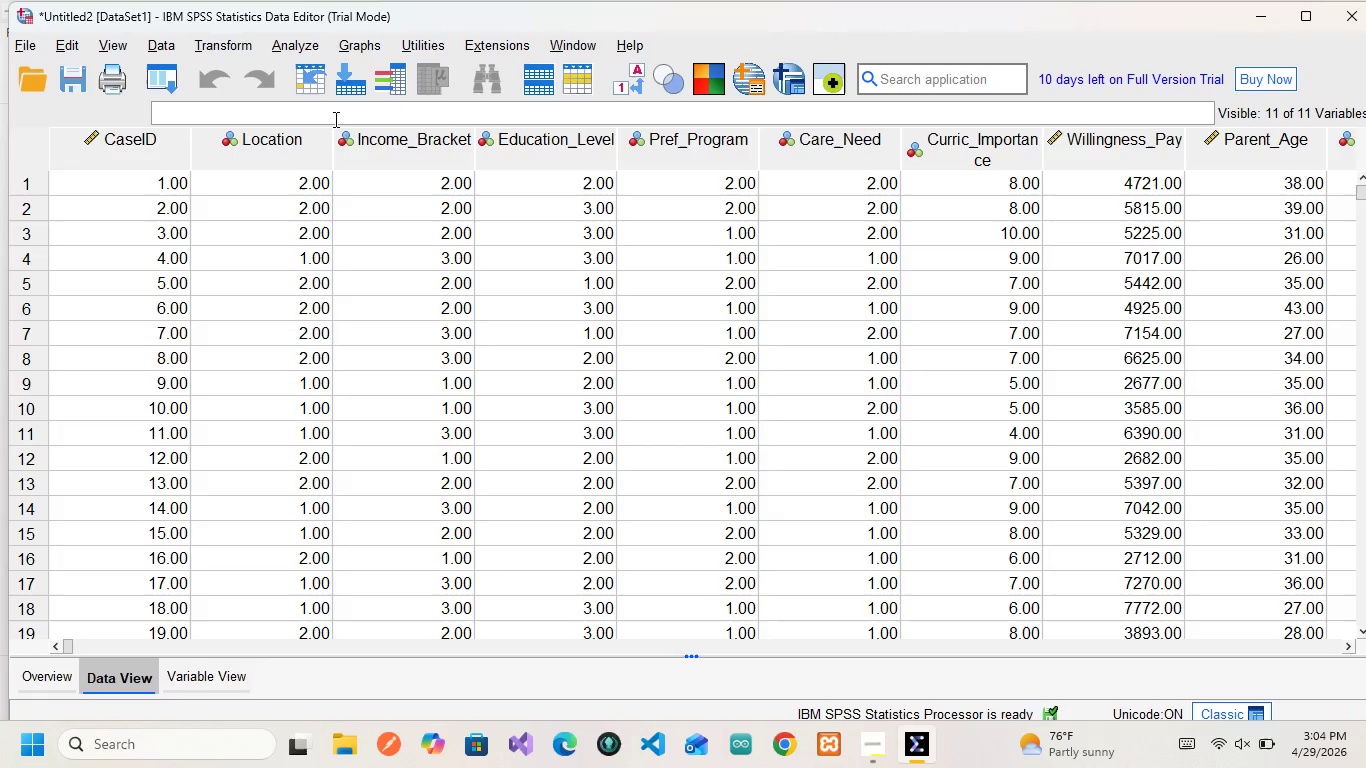 
scroll: coordinate [857, 173], scroll_direction: down, amount: 1.0
 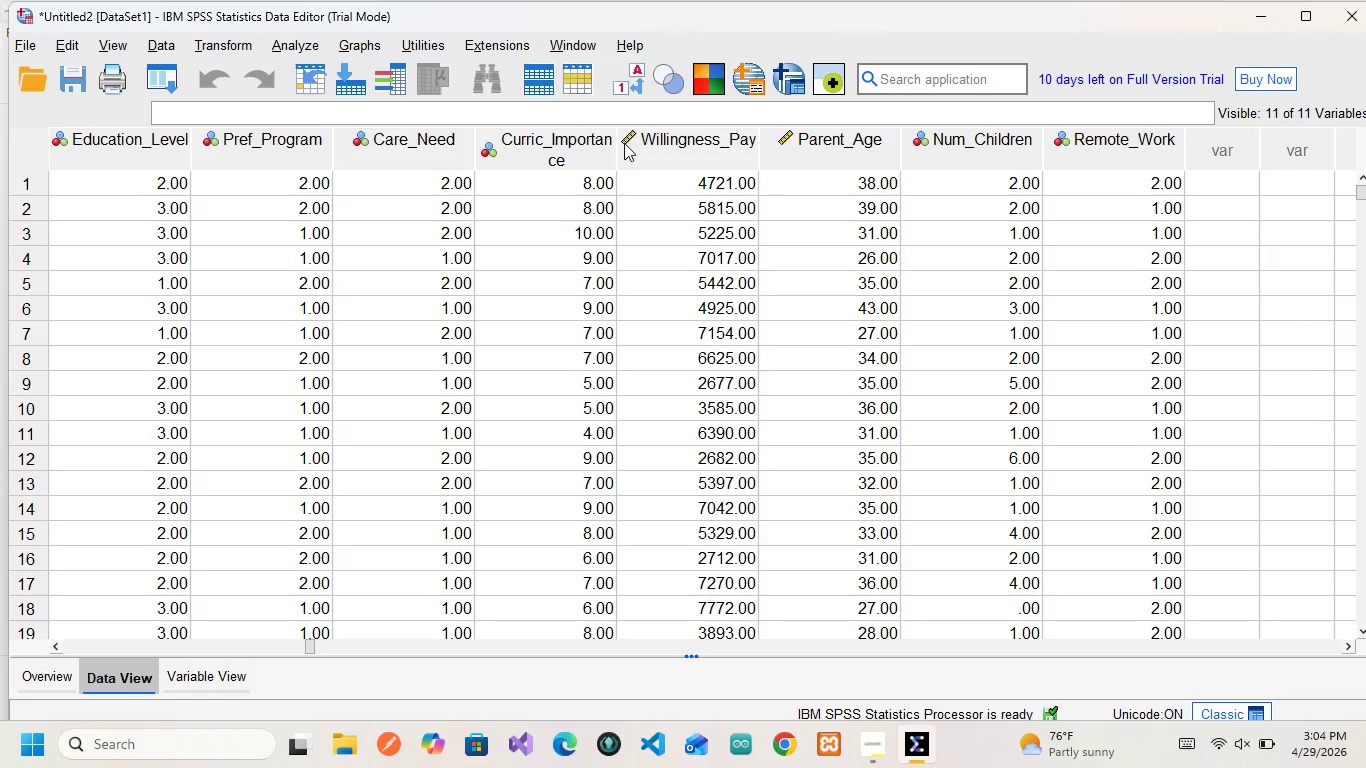 
left_click_drag(start_coordinate=[617, 141], to_coordinate=[640, 140])
 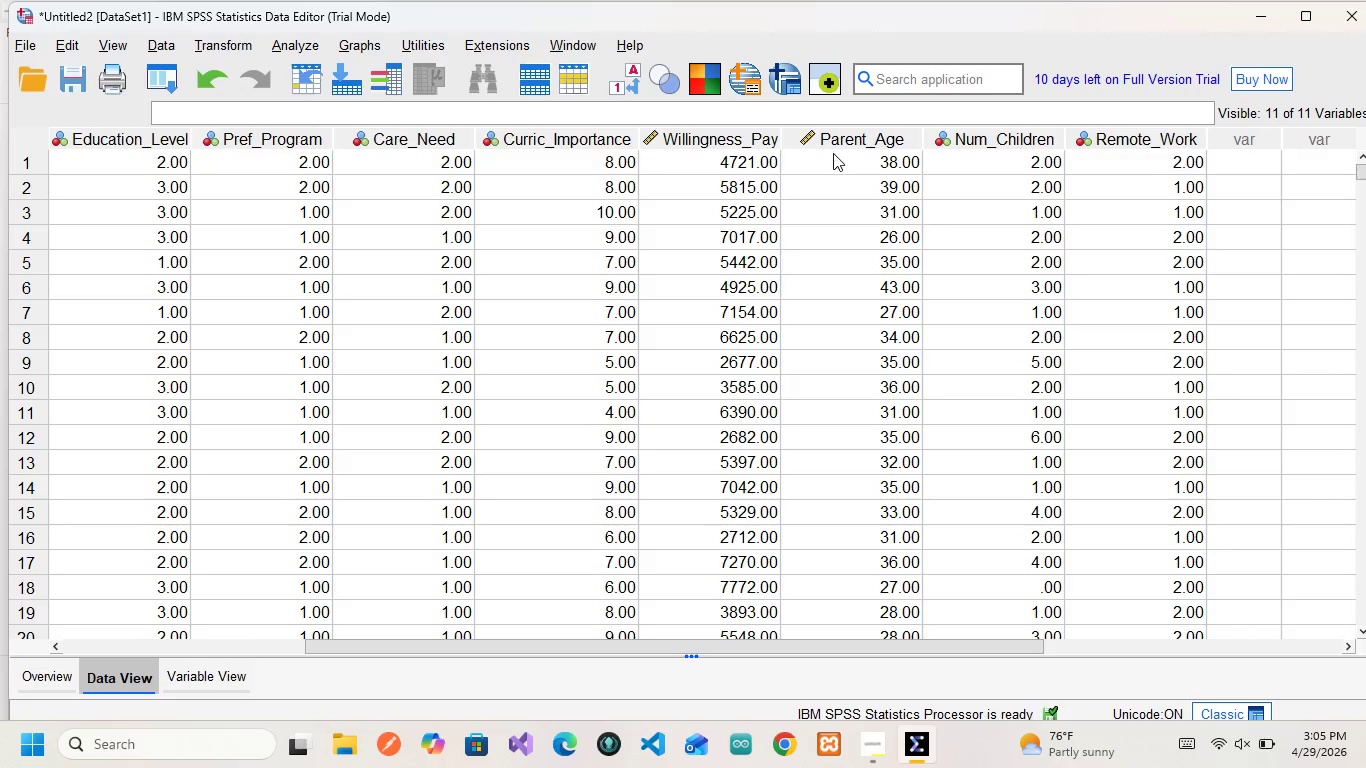 
scroll: coordinate [955, 189], scroll_direction: down, amount: 3.0
 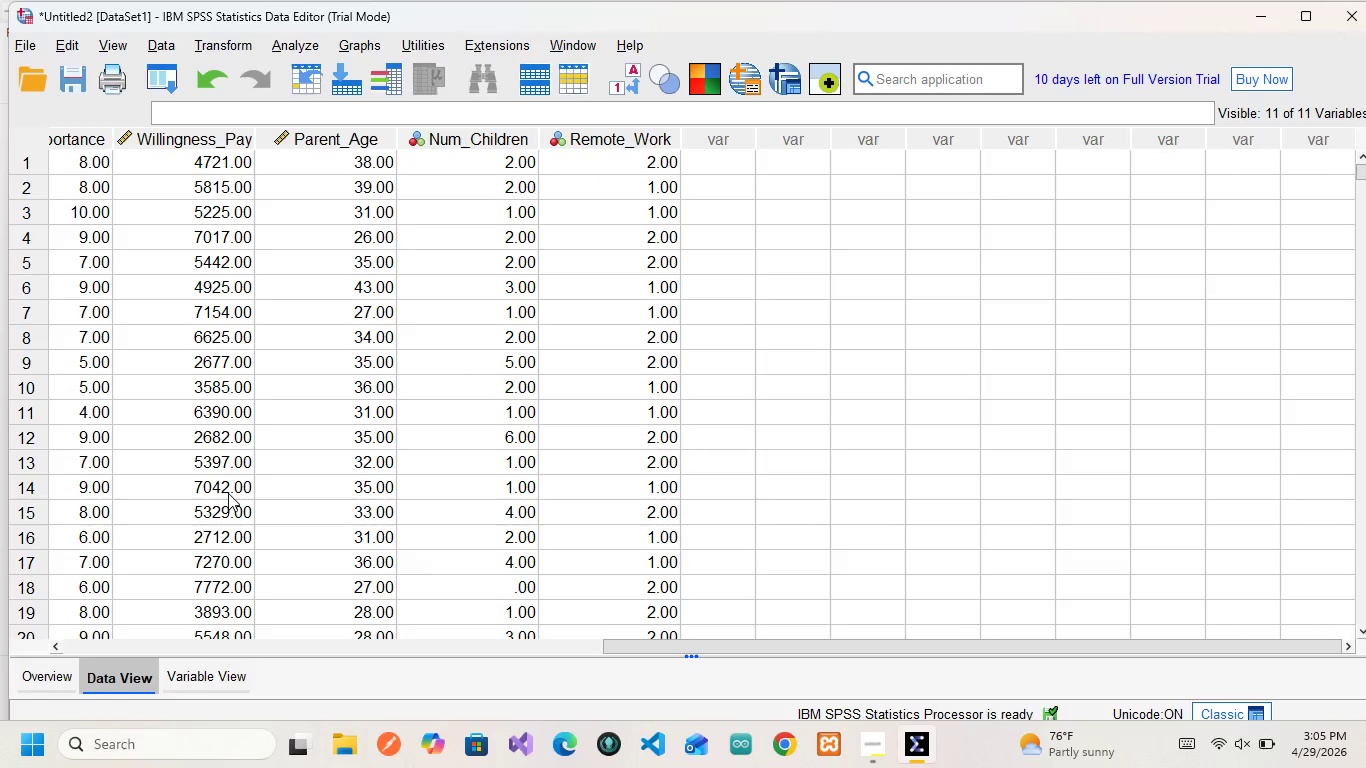 
wait(6.45)
 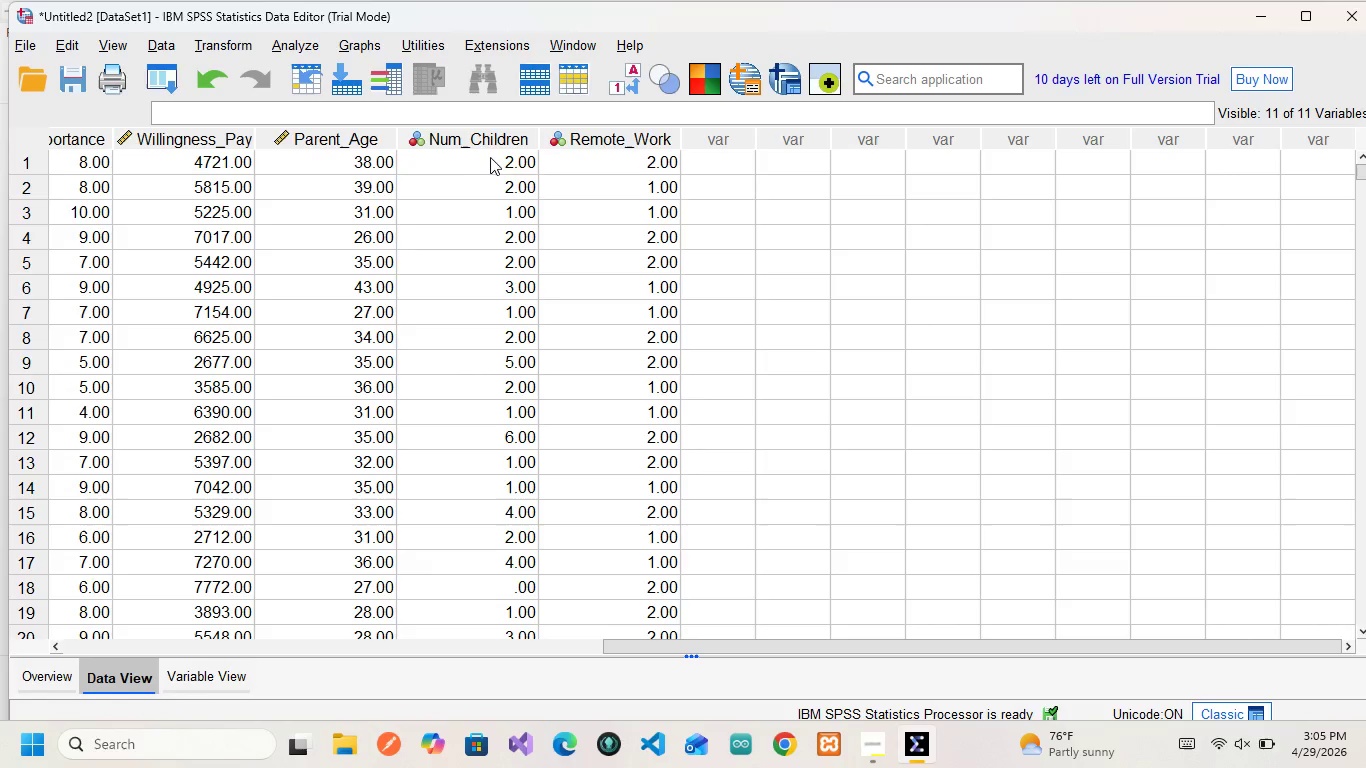 
left_click([203, 691])
 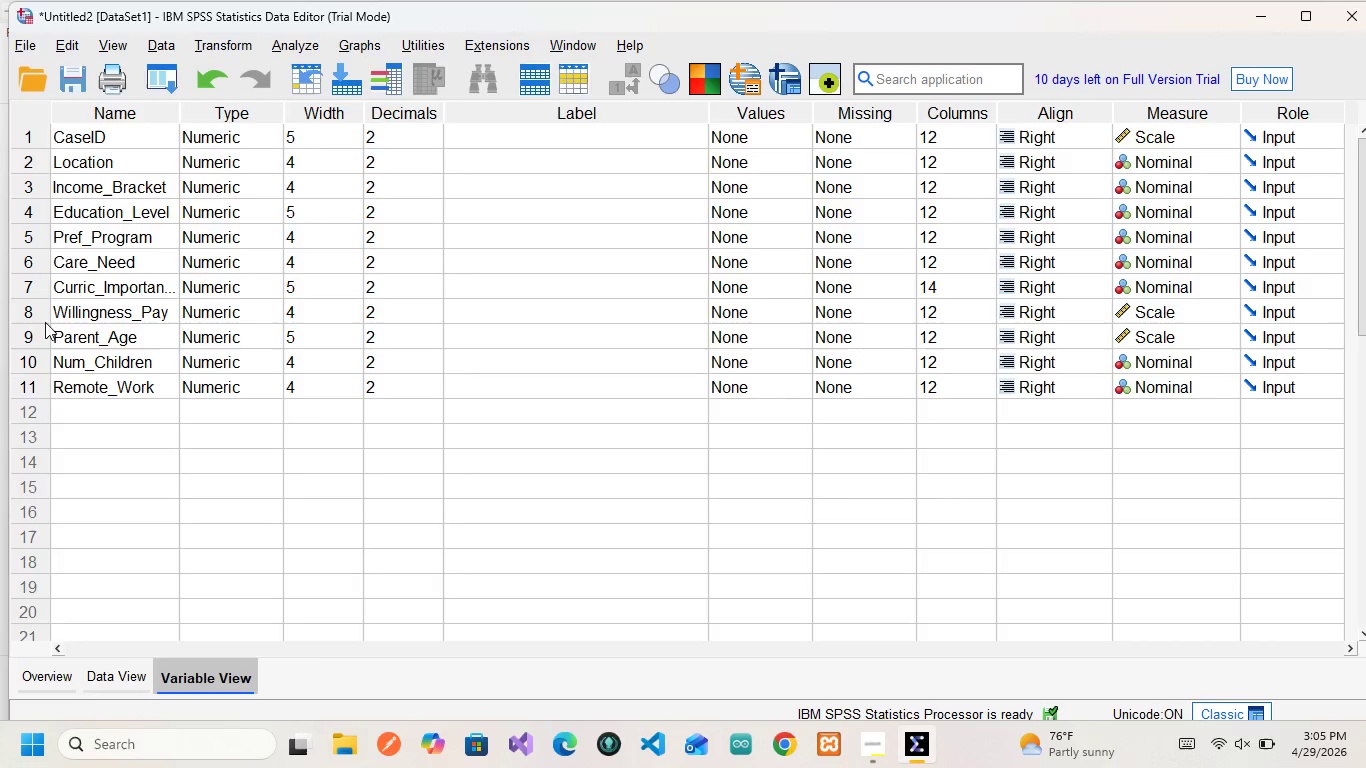 
wait(14.78)
 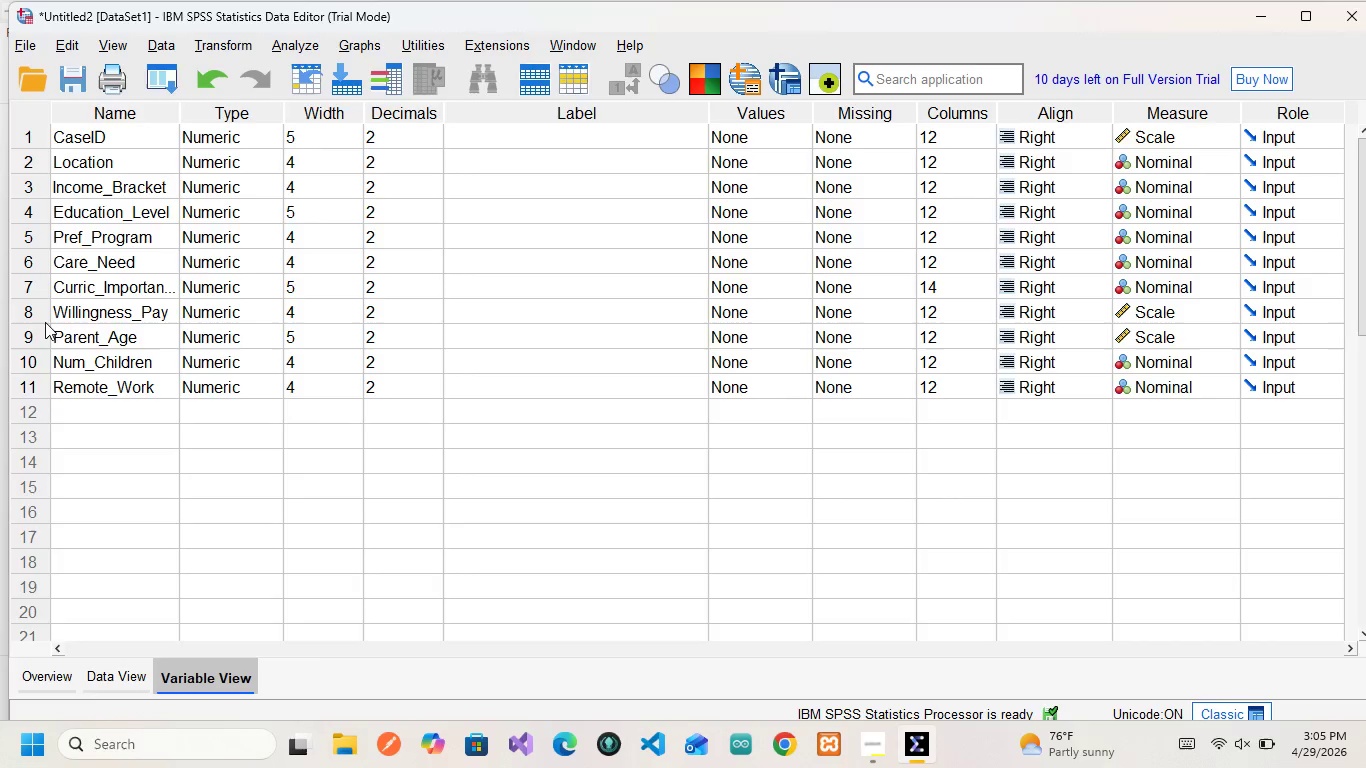 
left_click_drag(start_coordinate=[180, 113], to_coordinate=[195, 112])
 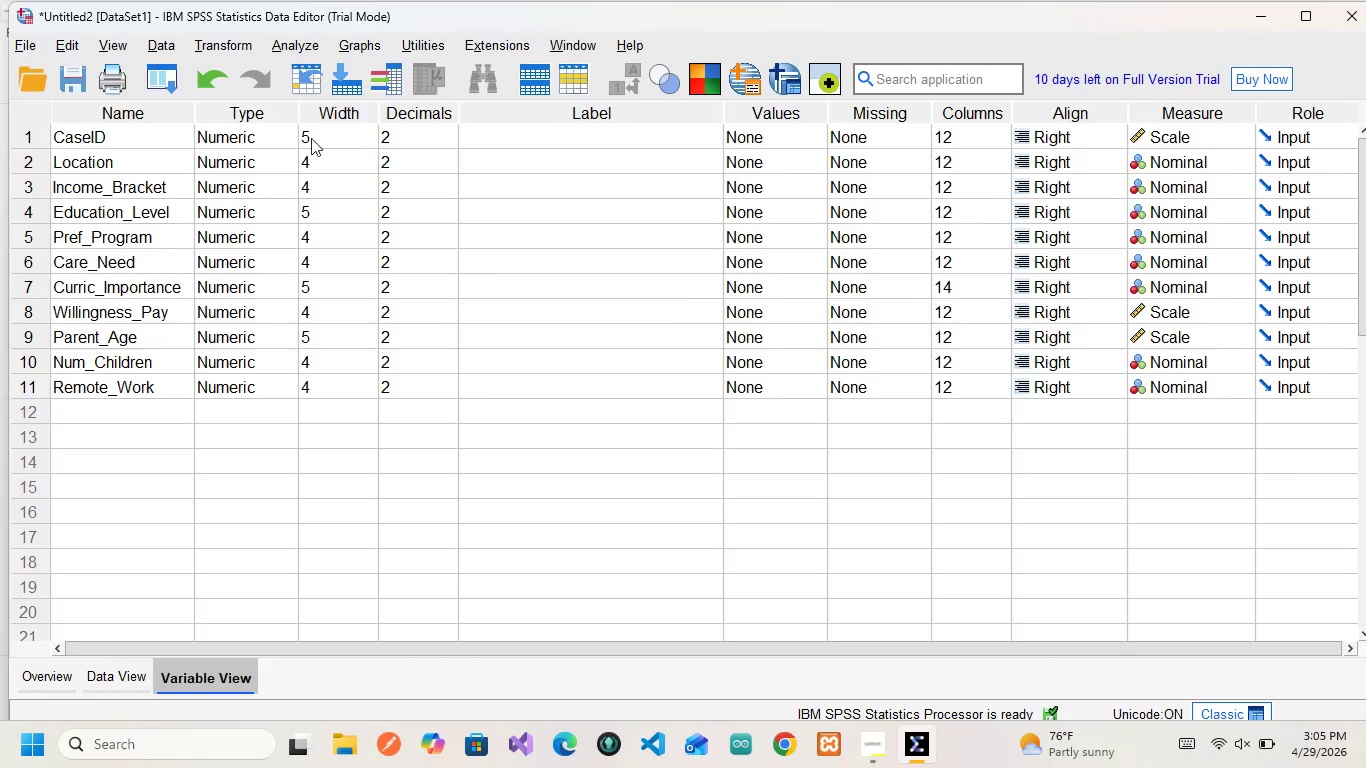 
left_click([84, 134])
 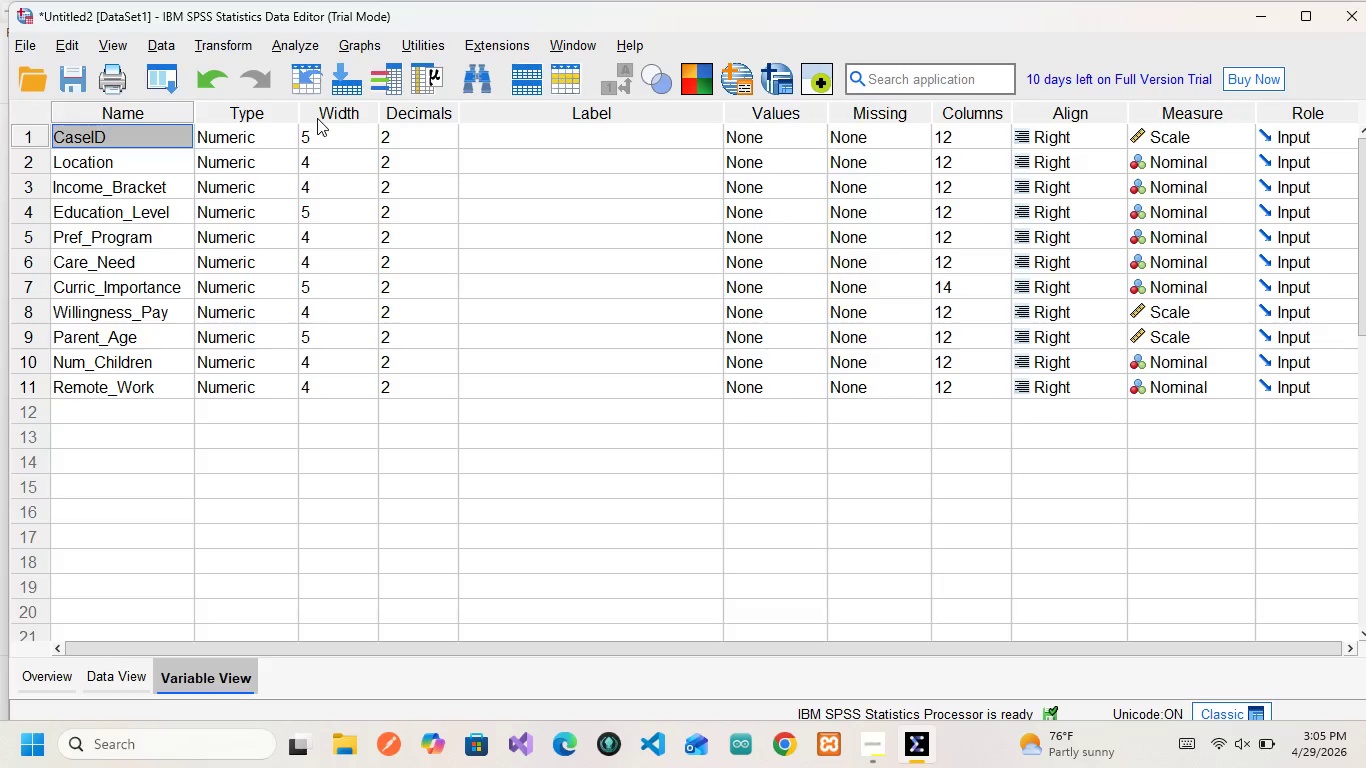 
wait(9.86)
 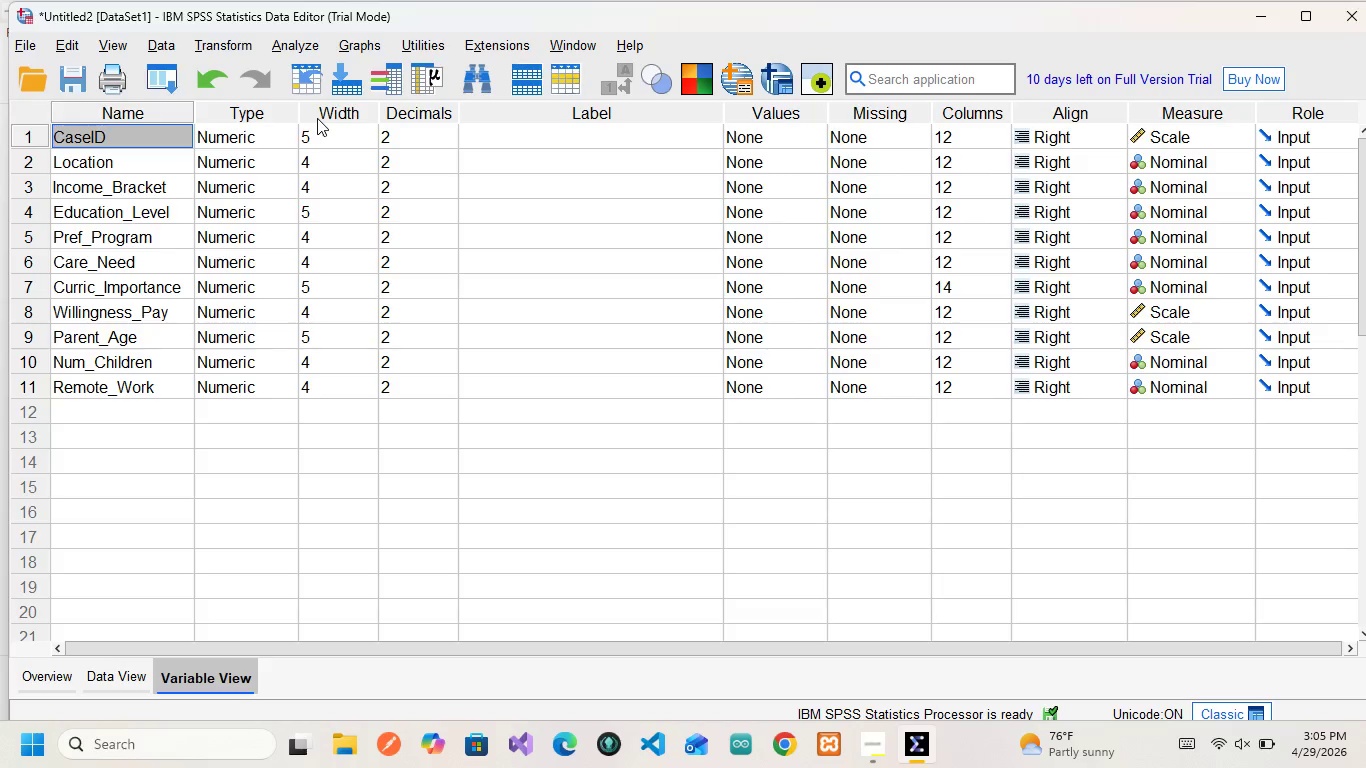 
left_click([394, 136])
 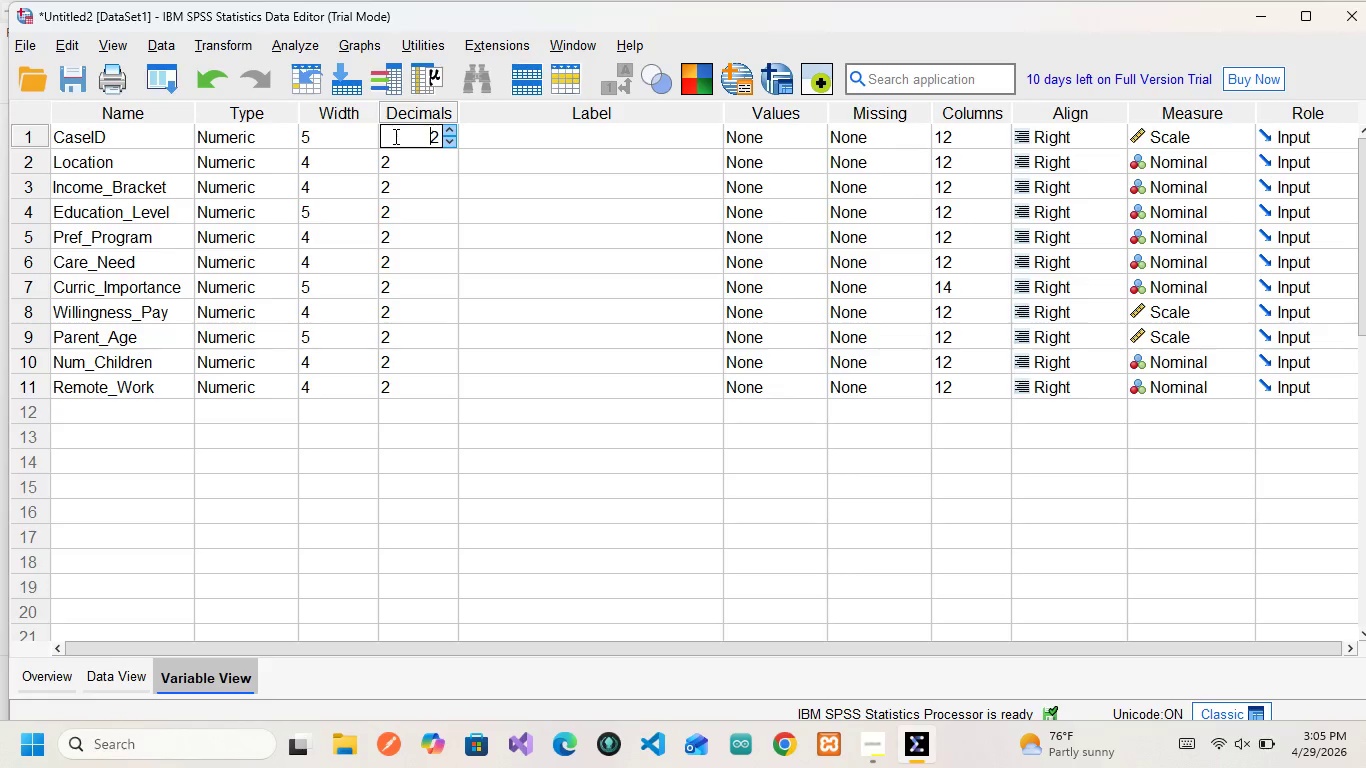 
key(Control+ControlLeft)
 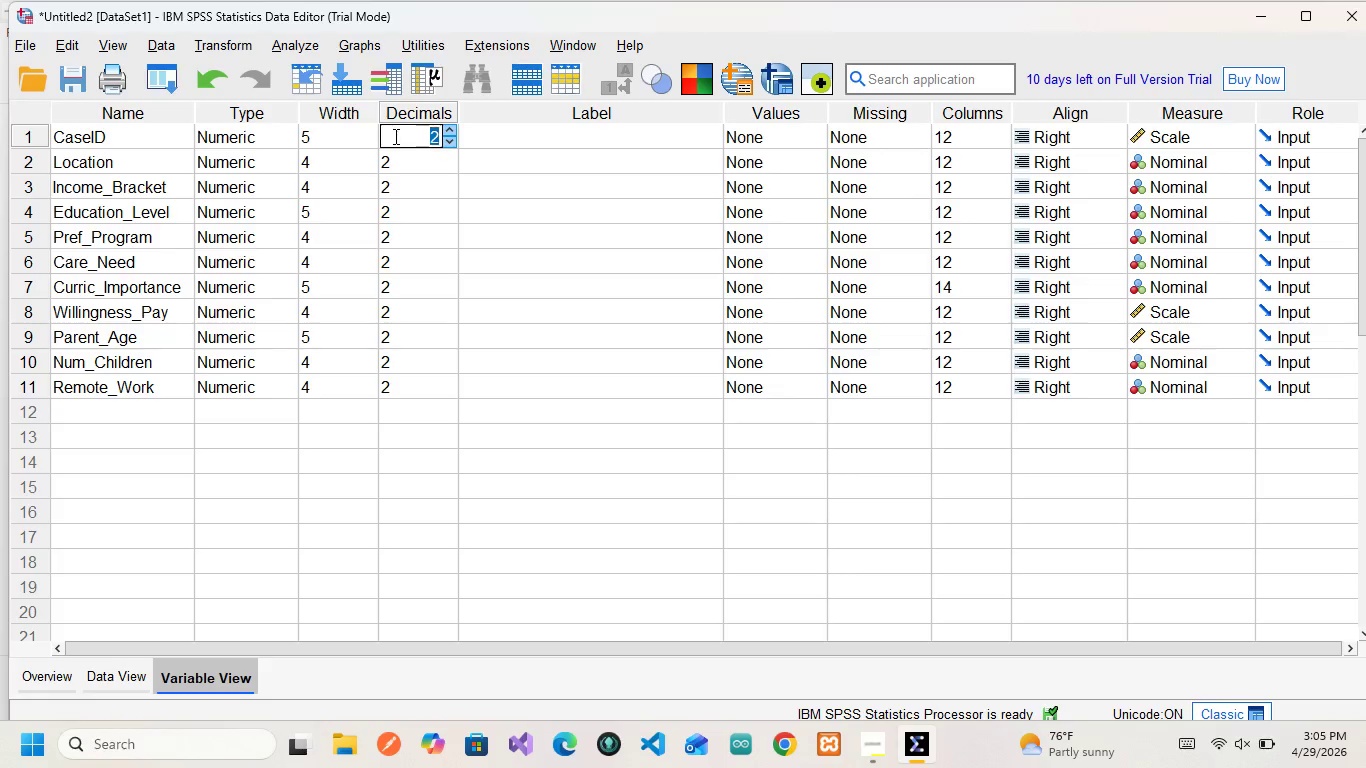 
key(Control+A)
 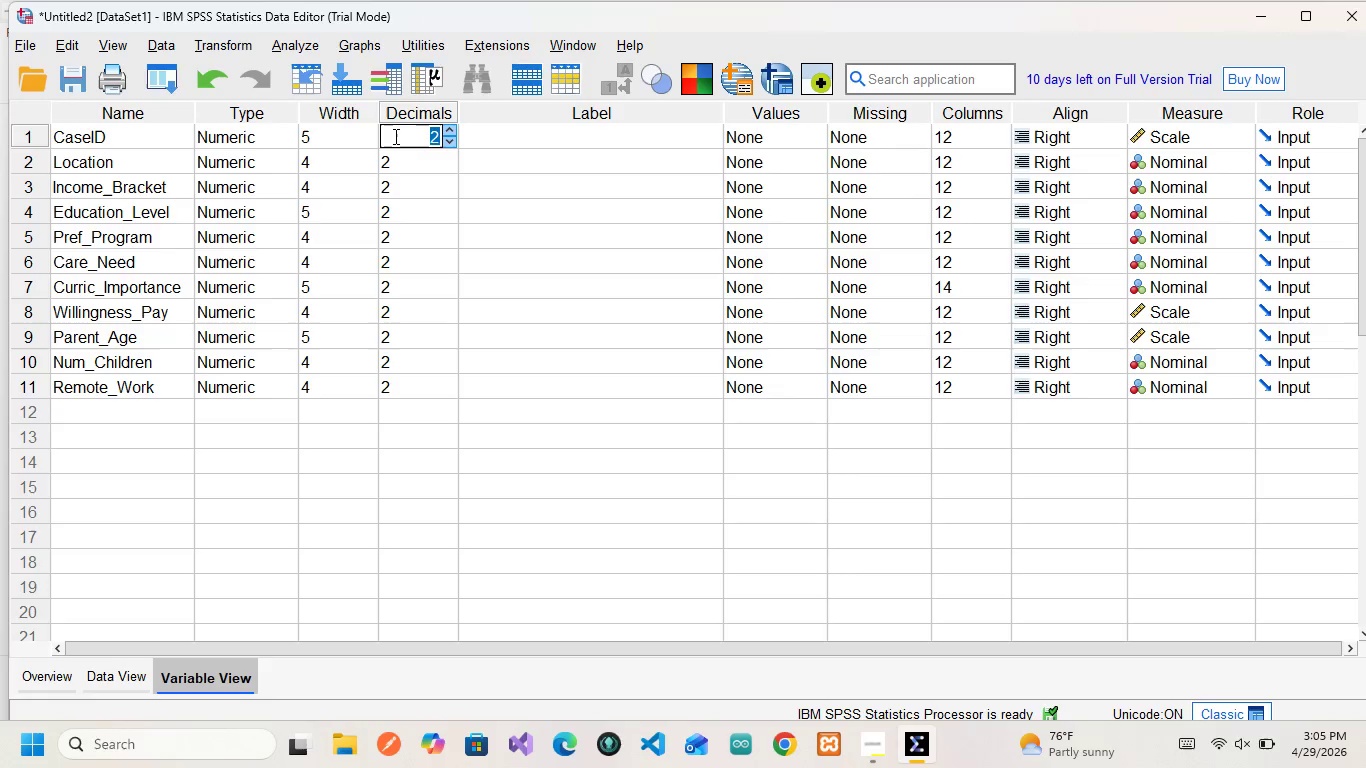 
key(0)
 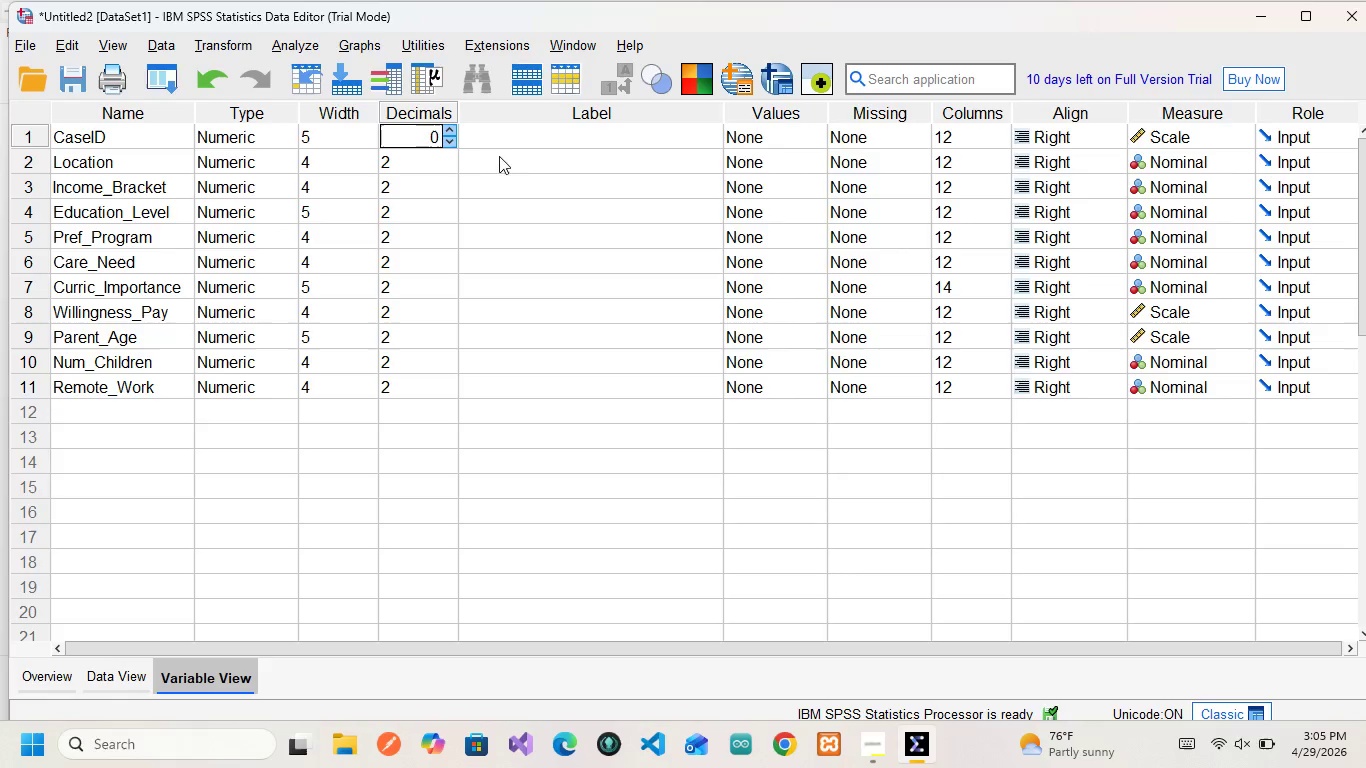 
left_click([550, 135])
 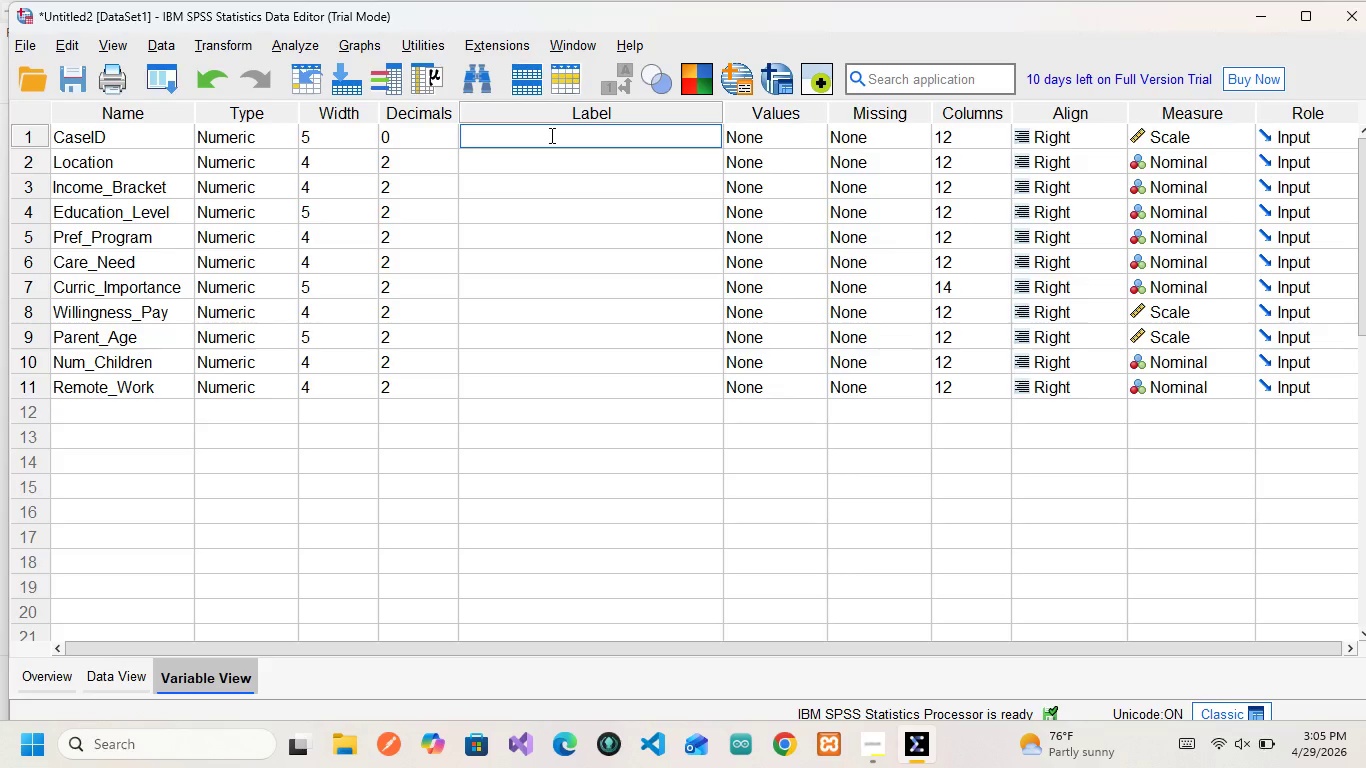 
wait(7.59)
 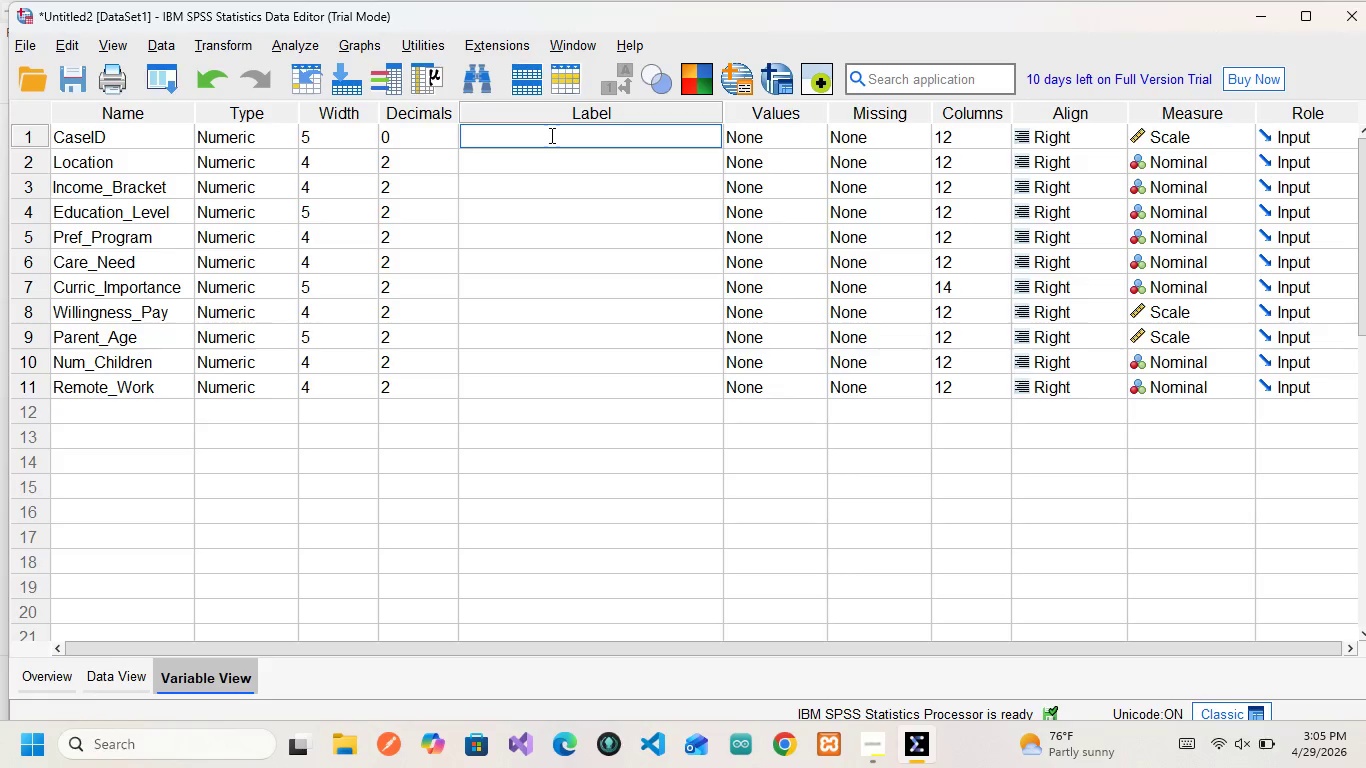 
type(Participant ID)
 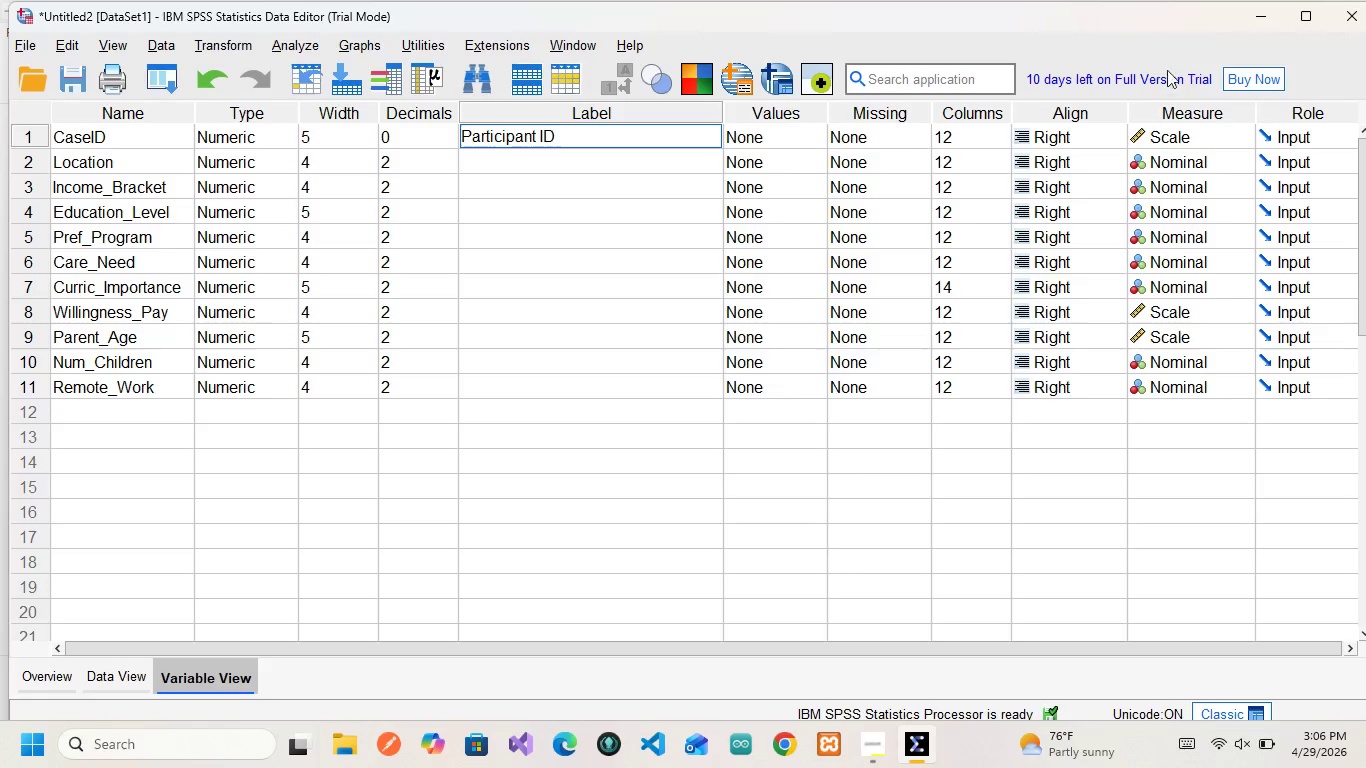 
wait(16.47)
 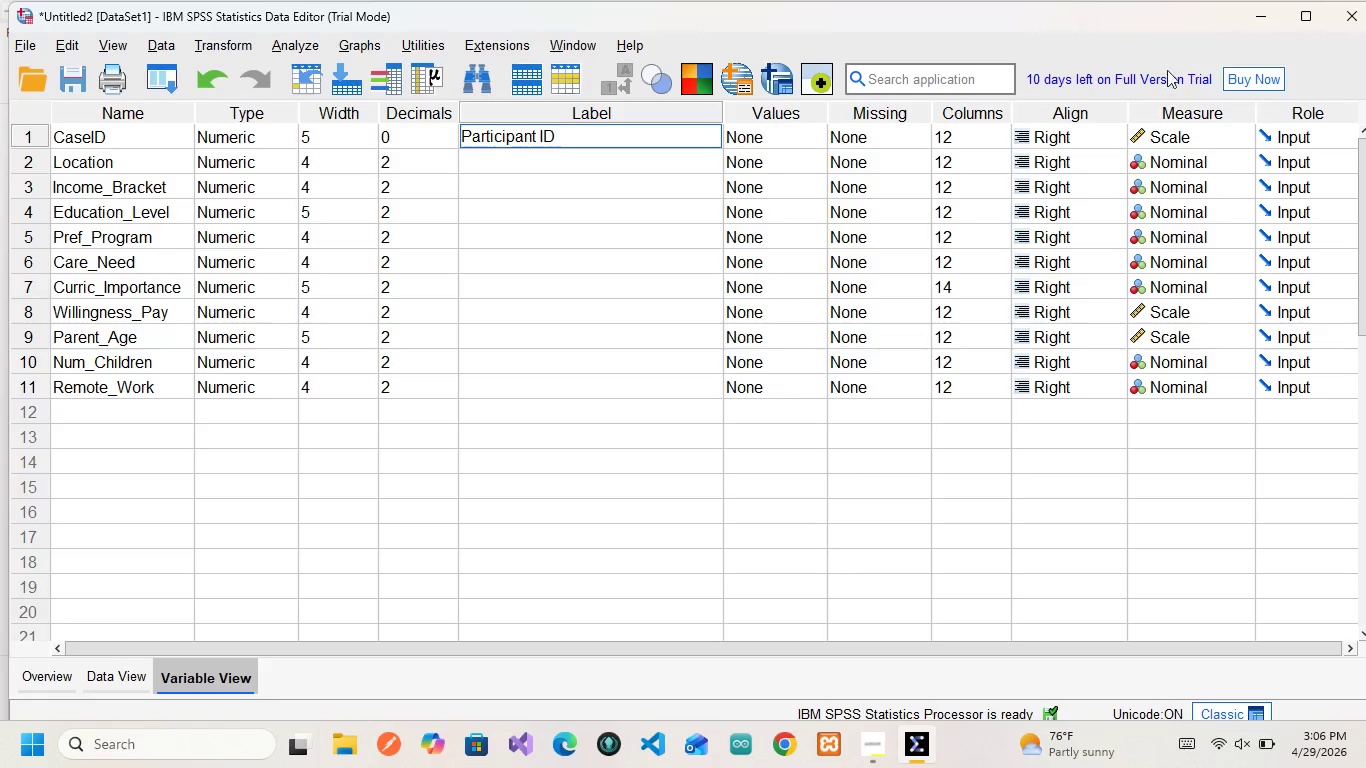 
left_click([138, 157])
 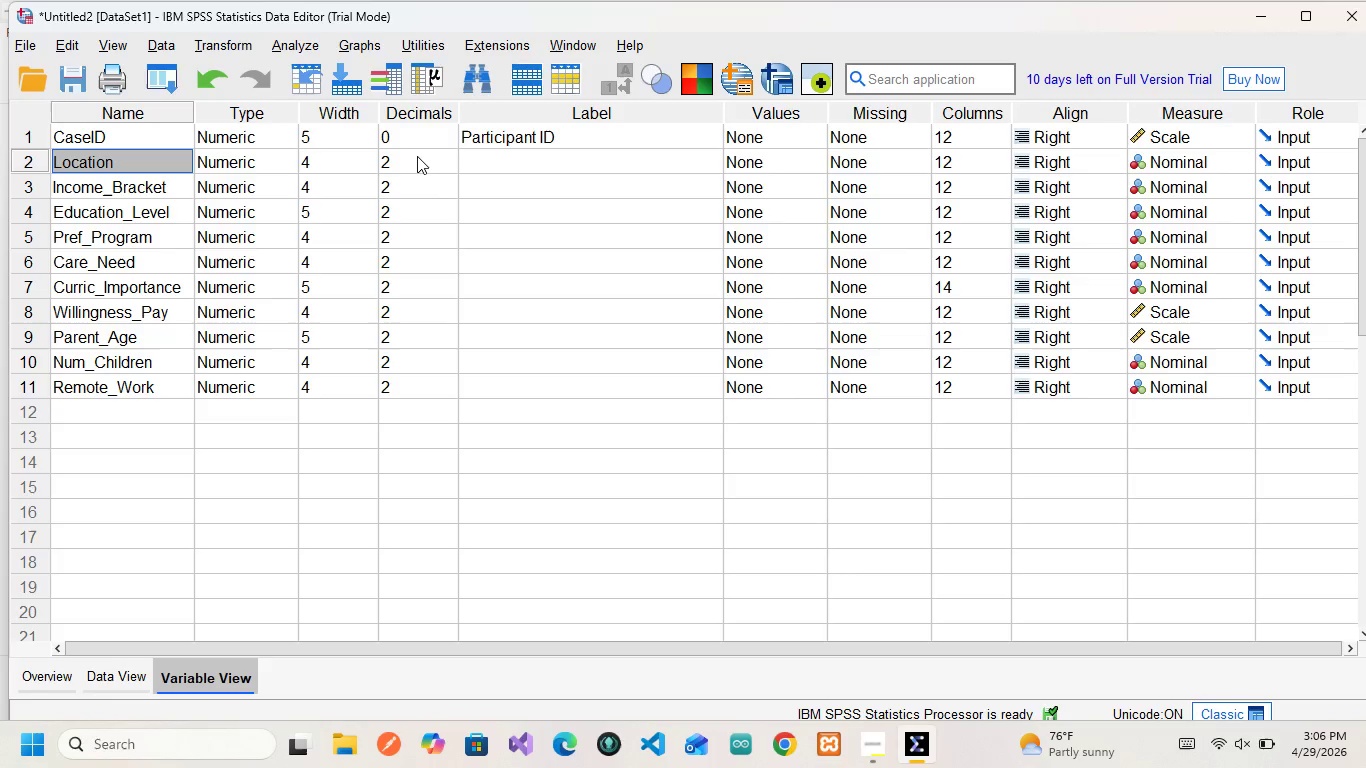 
wait(7.12)
 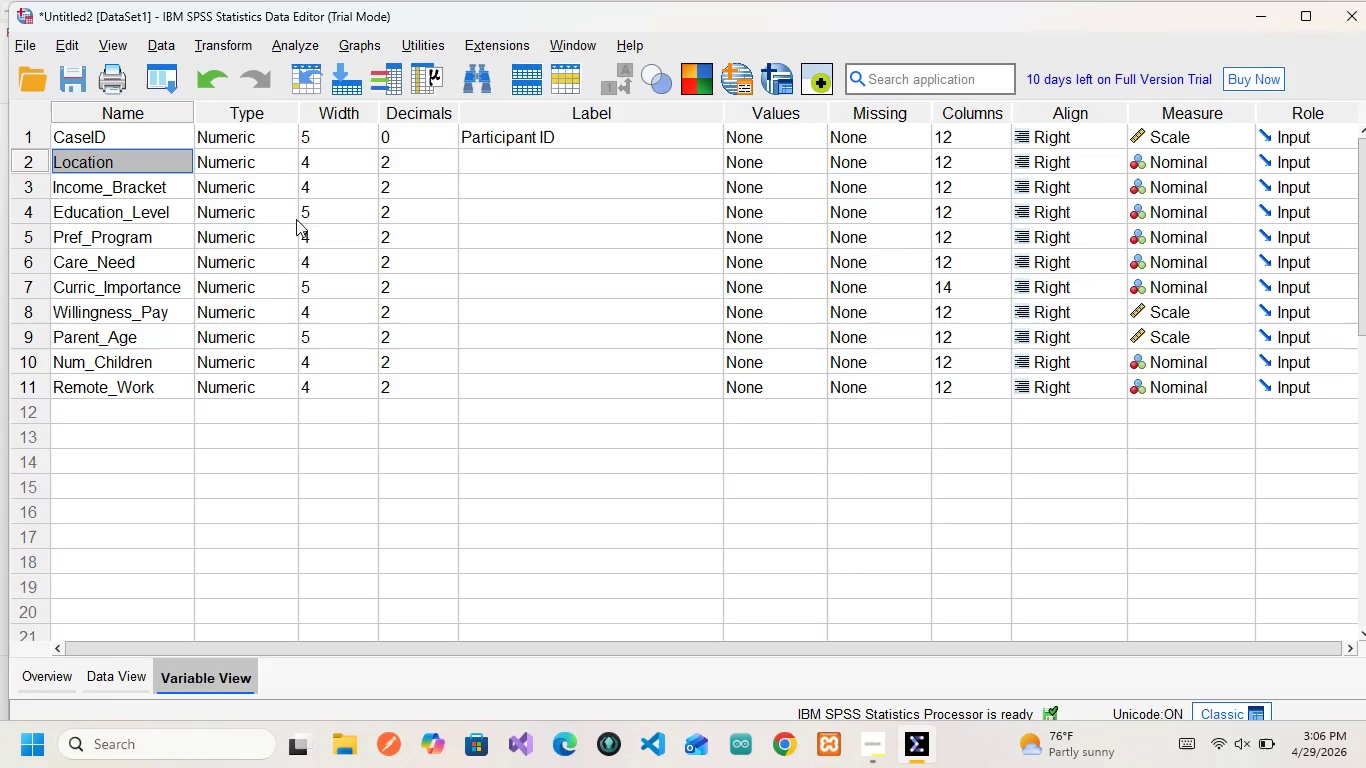 
left_click([408, 159])
 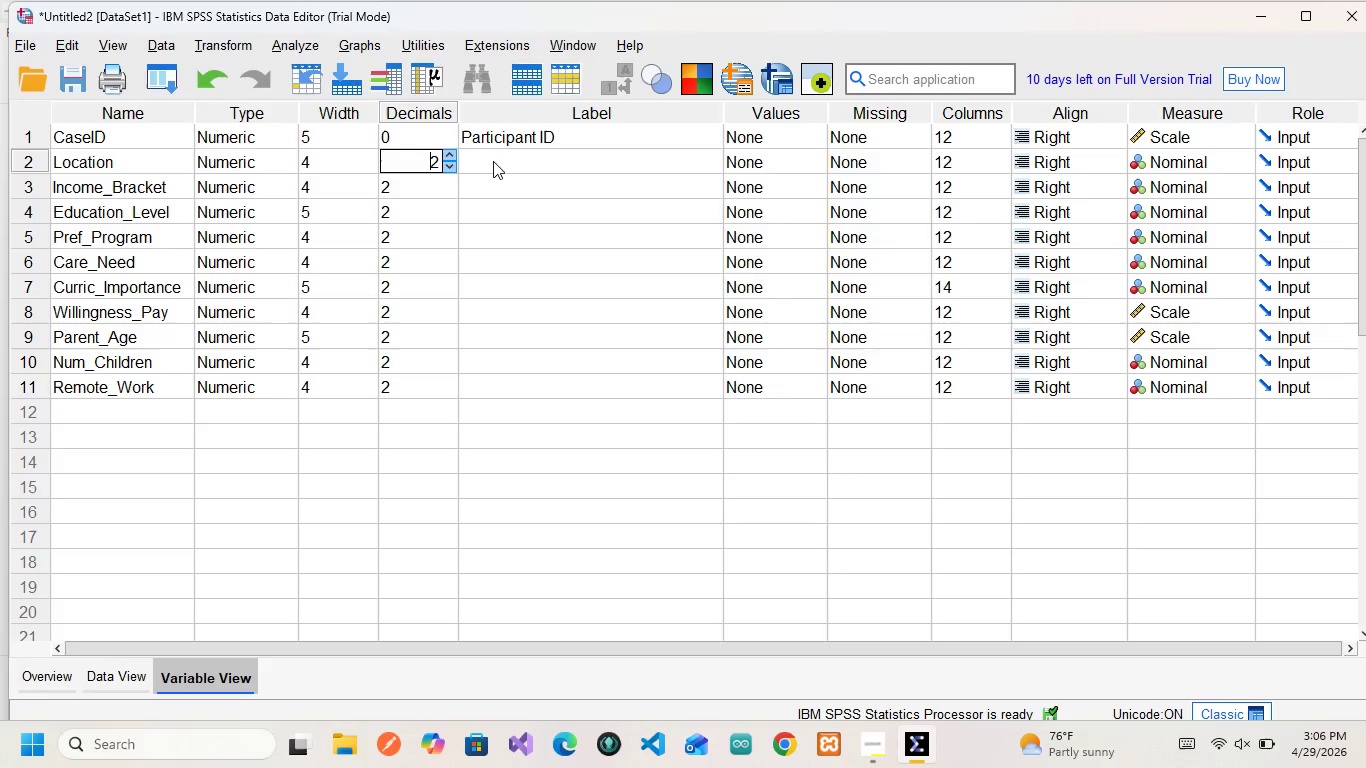 
left_click([503, 162])
 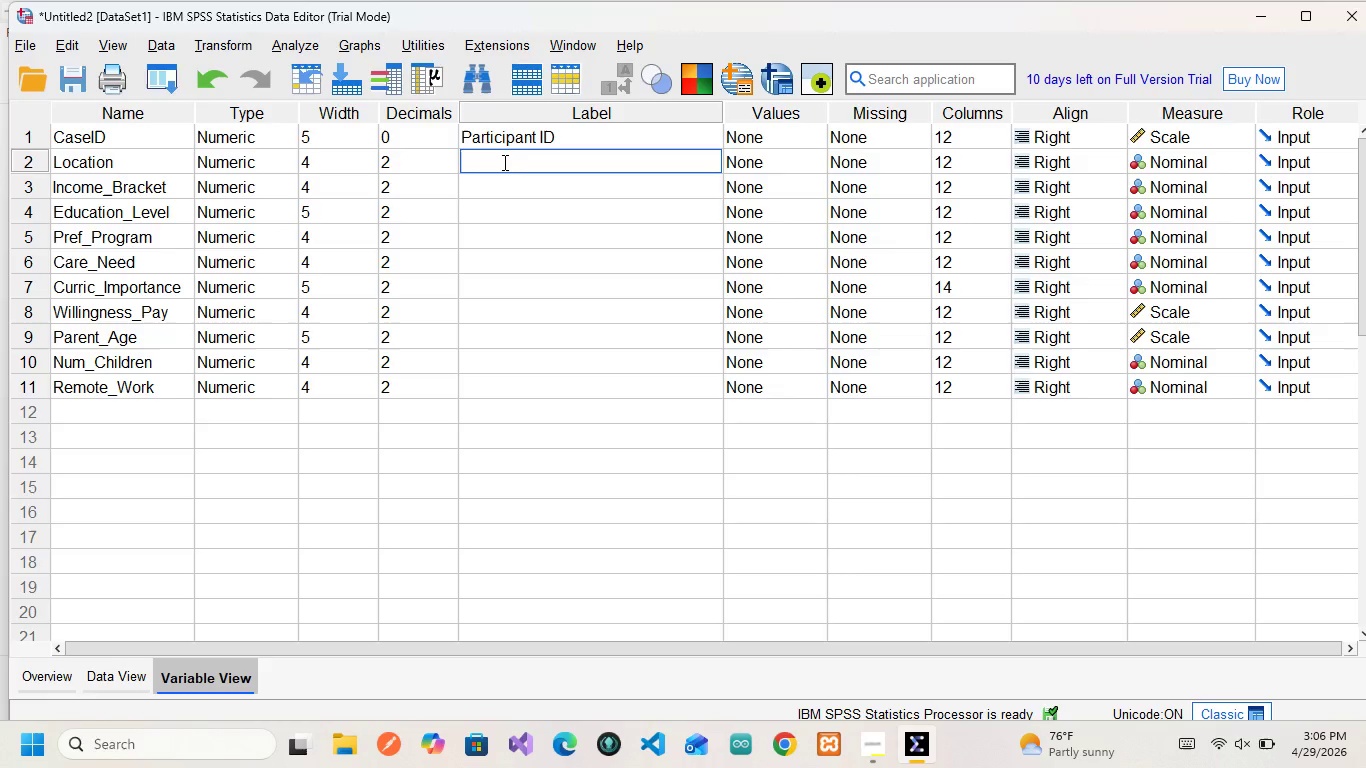 
type(Residential Area)
 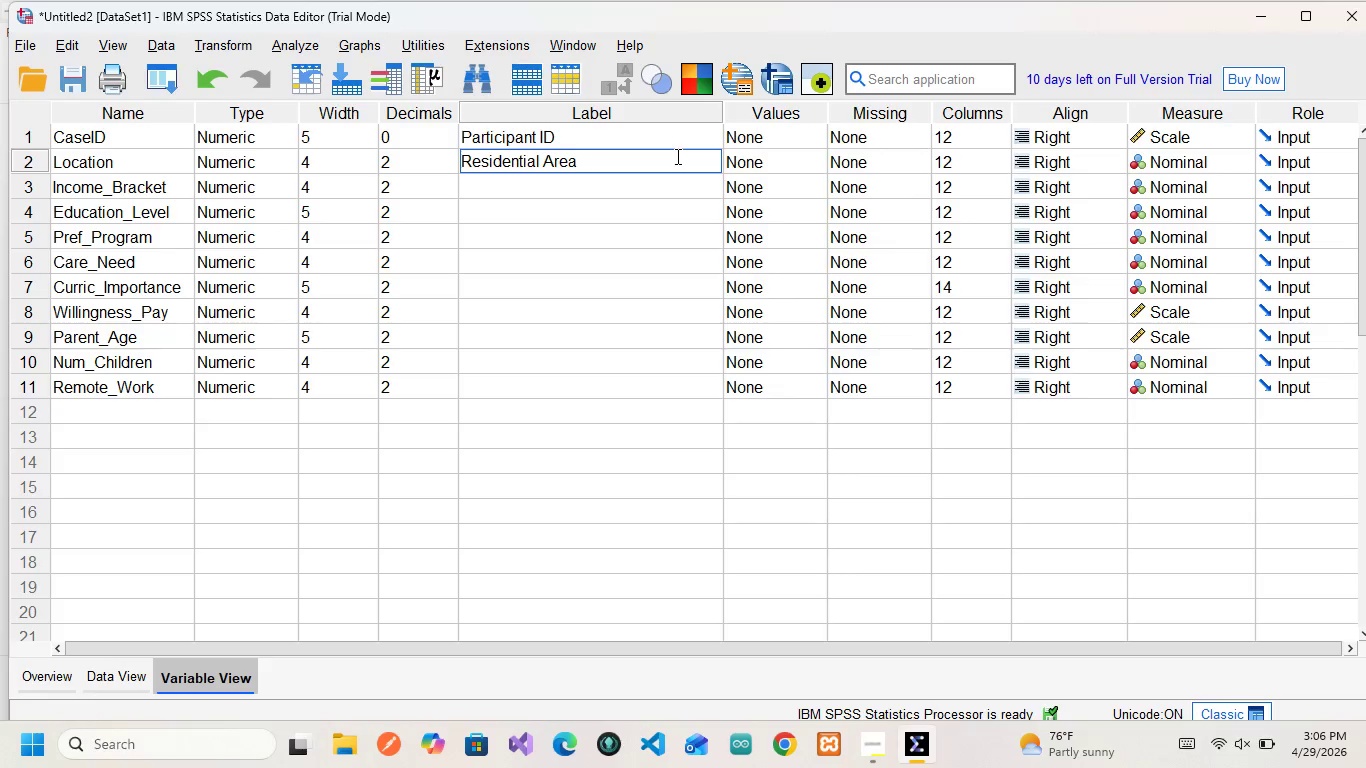 
left_click([748, 163])
 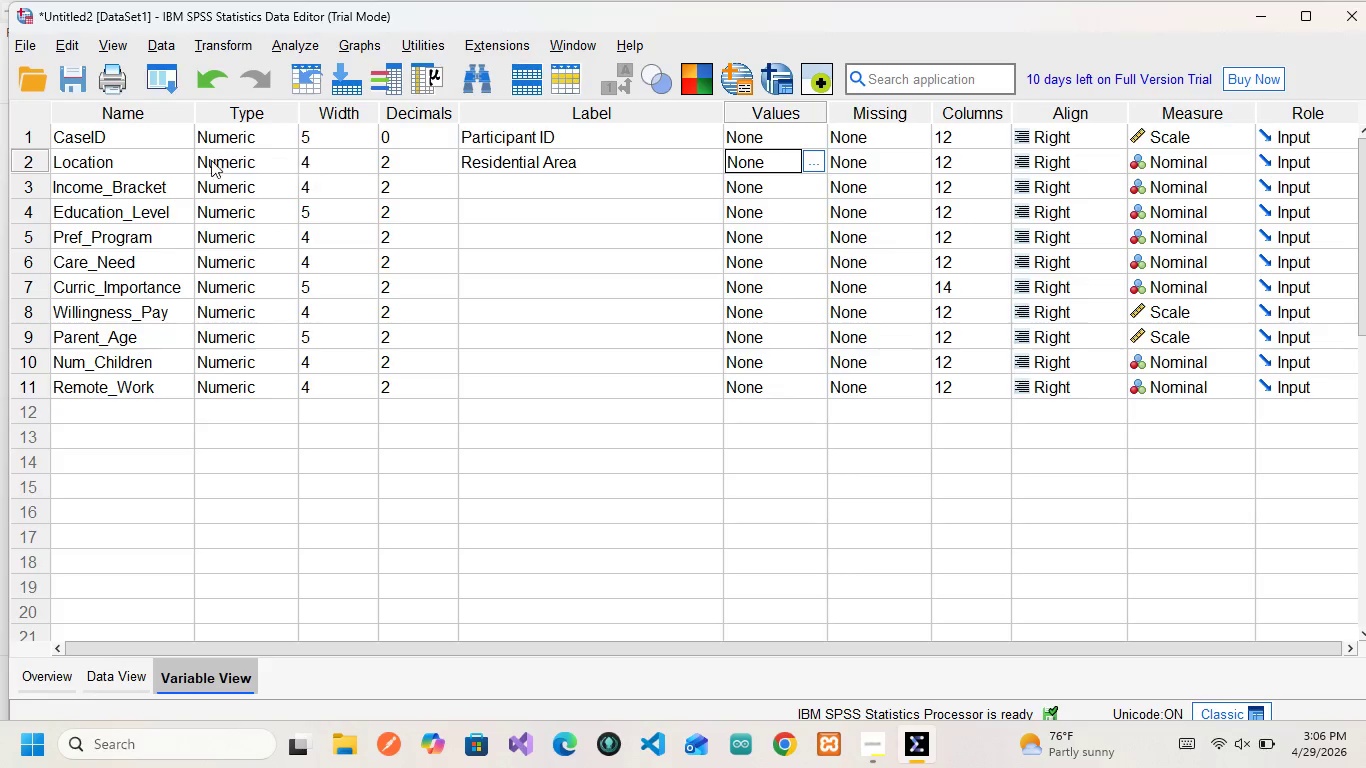 
left_click([98, 161])
 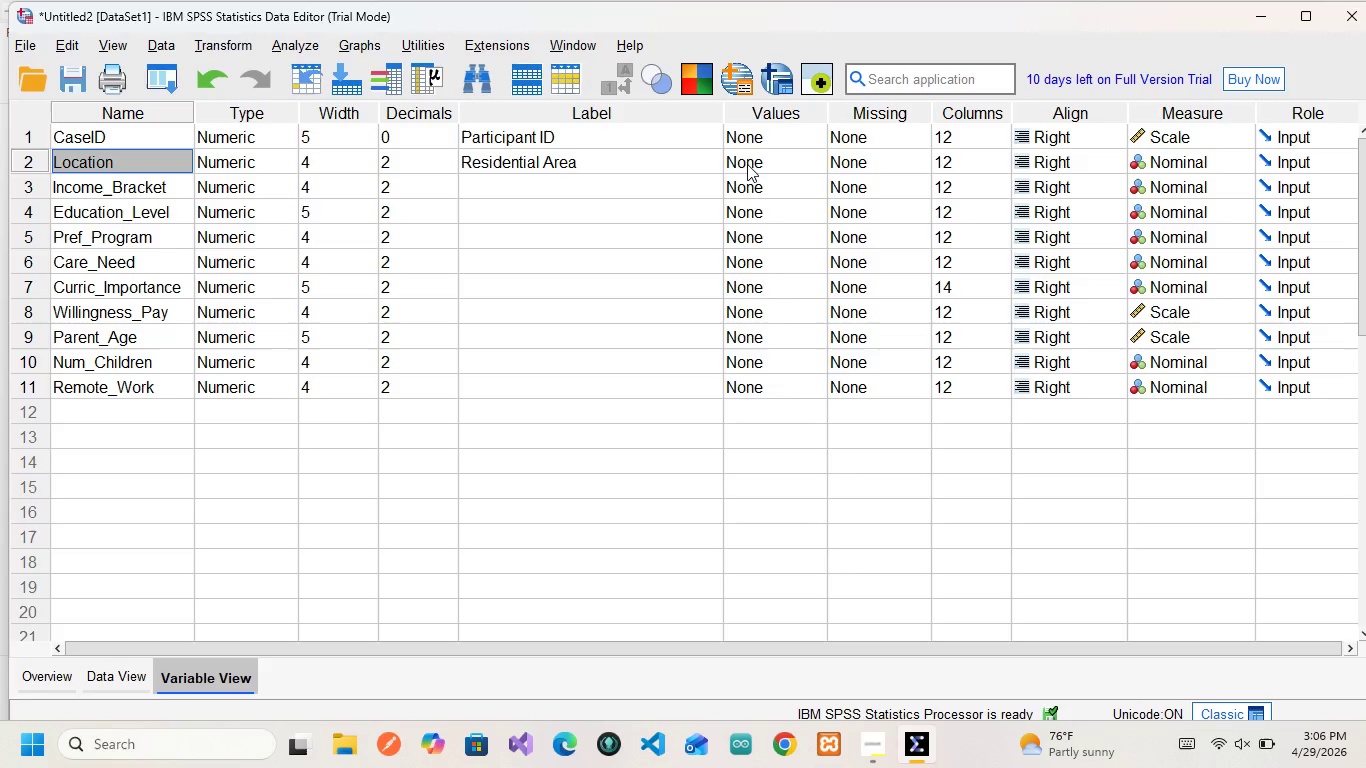 
left_click([745, 167])
 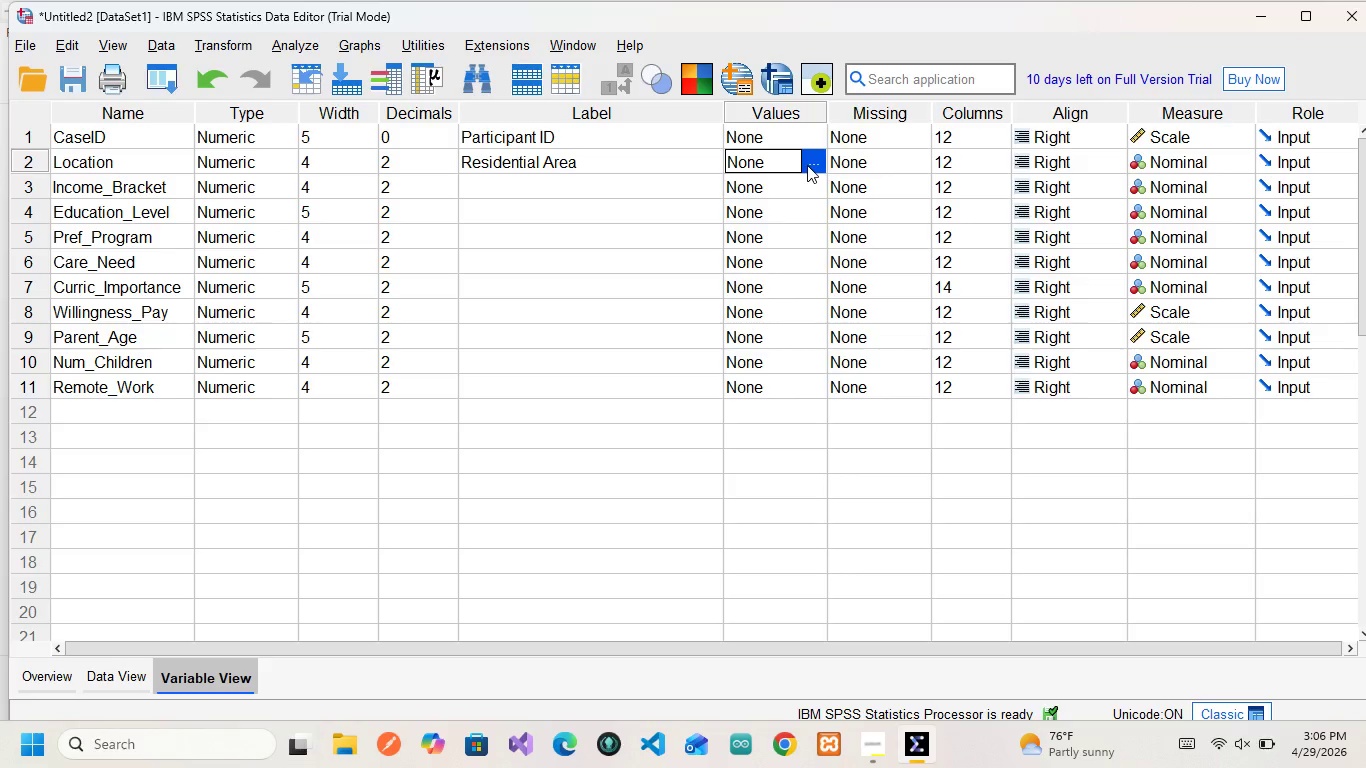 
left_click([807, 165])
 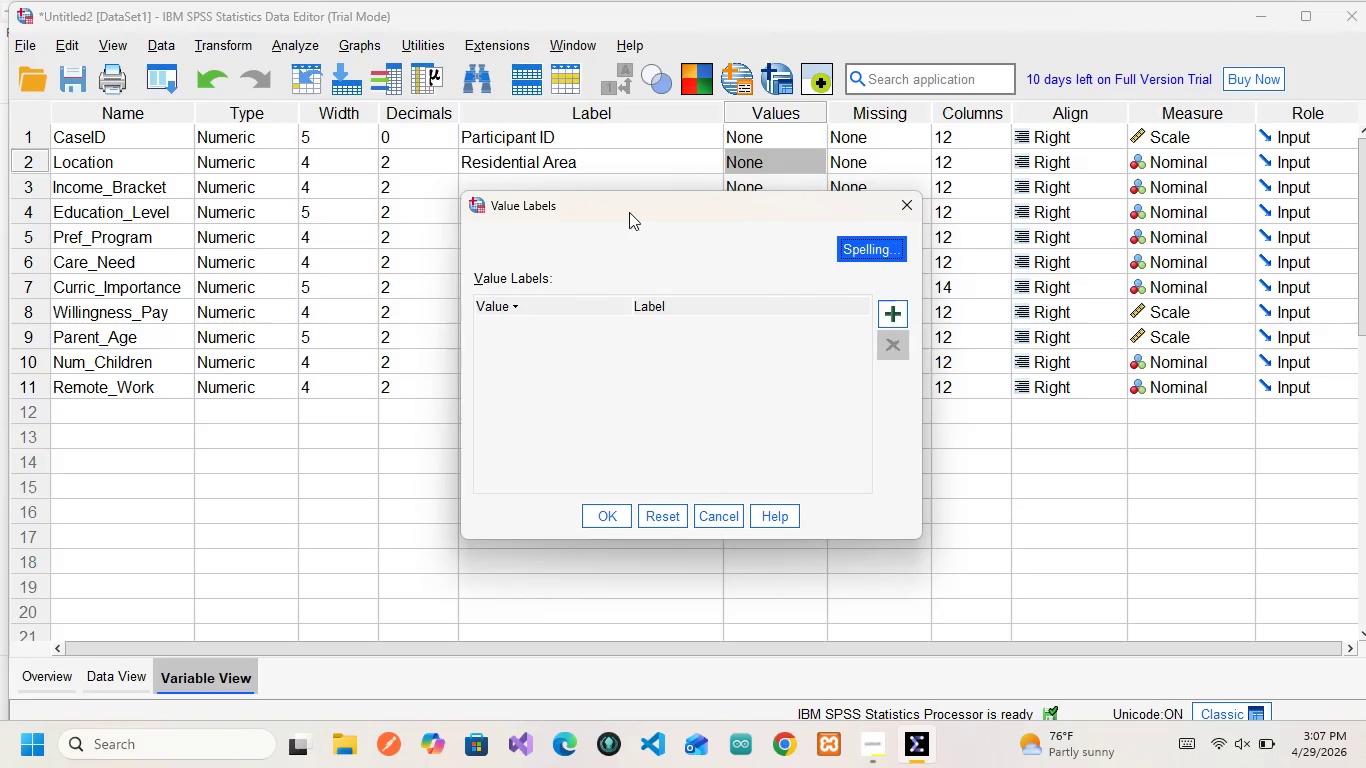 
wait(8.11)
 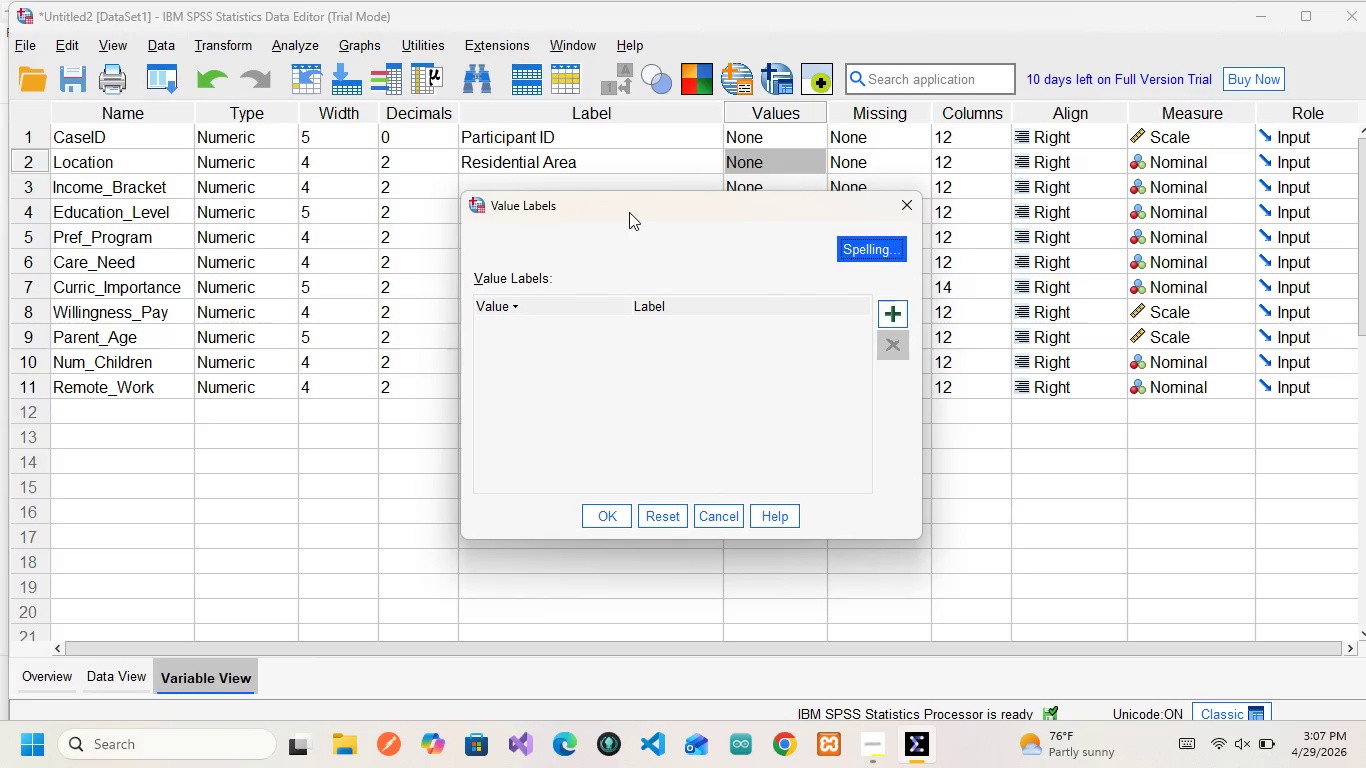 
left_click([886, 310])
 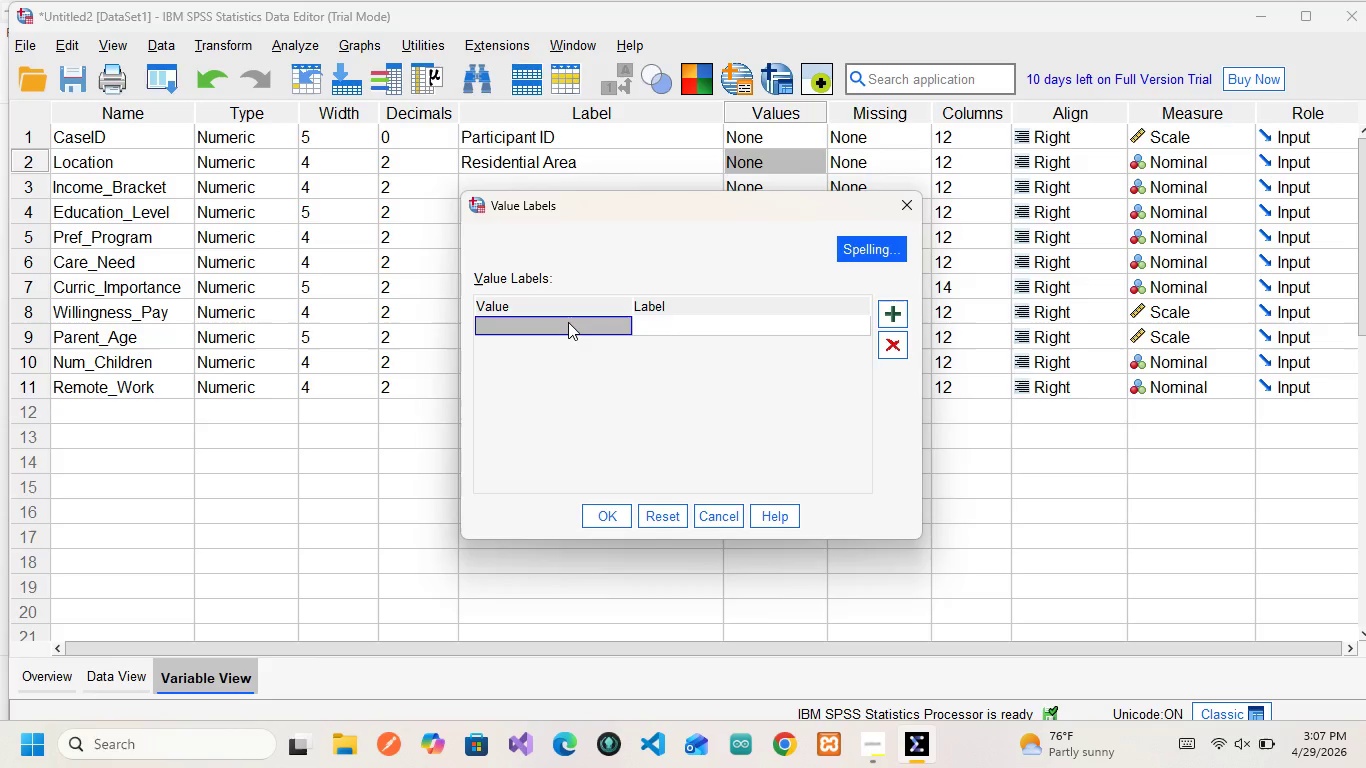 
key(1)
 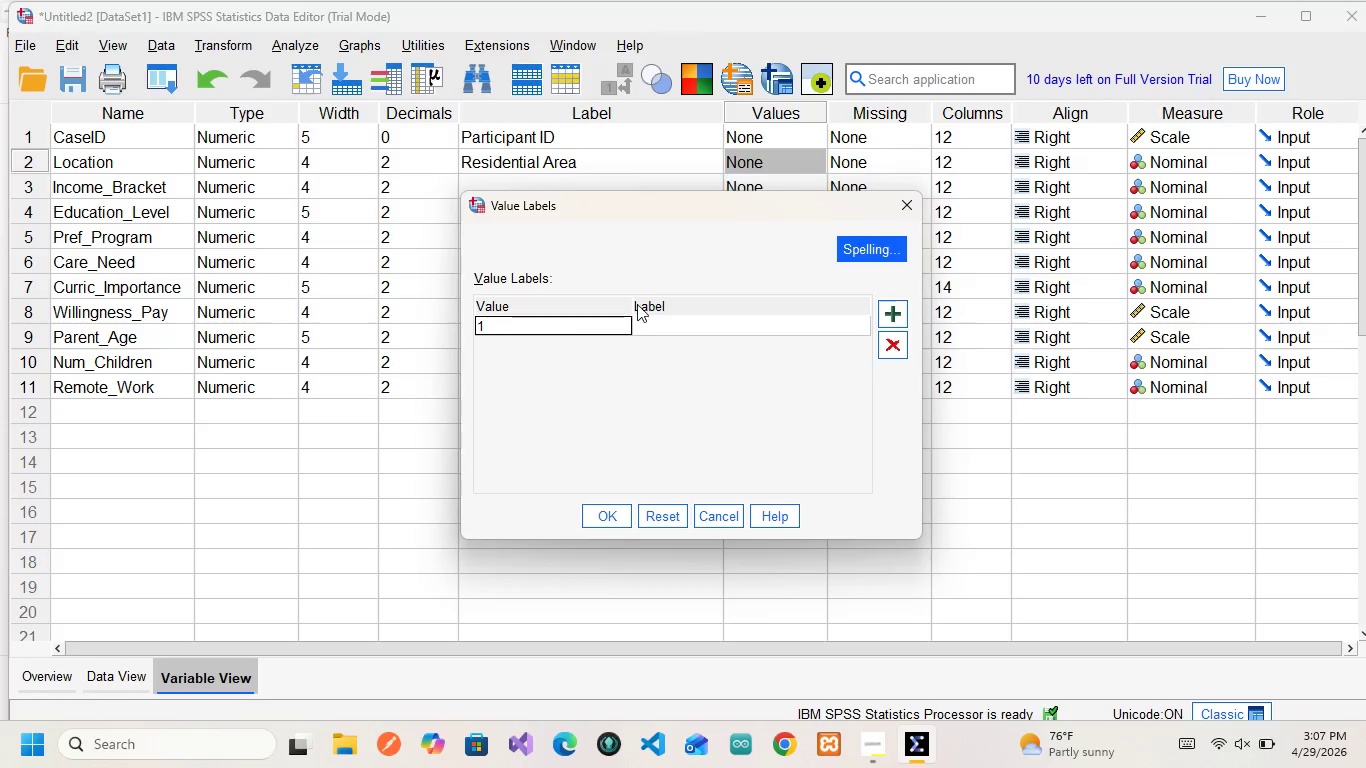 
key(ArrowRight)
 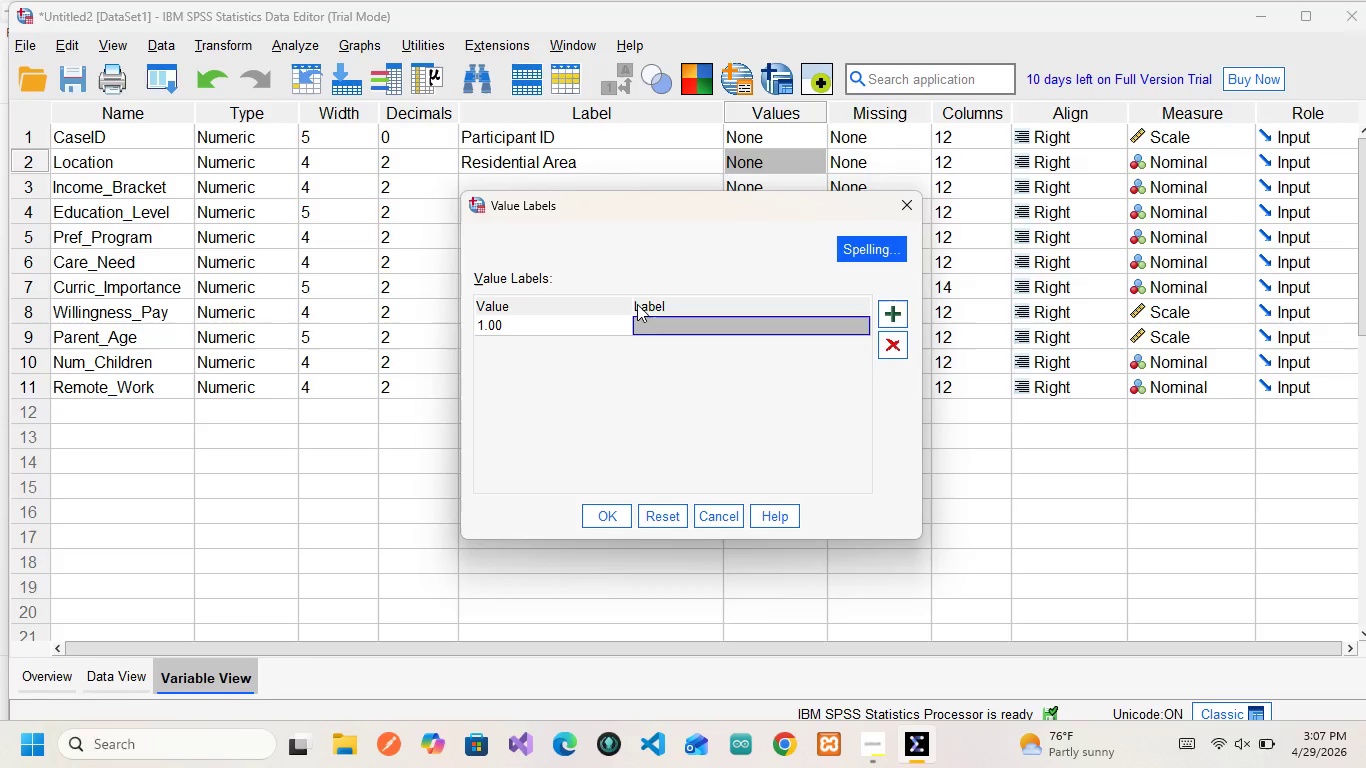 
type(Urban)
 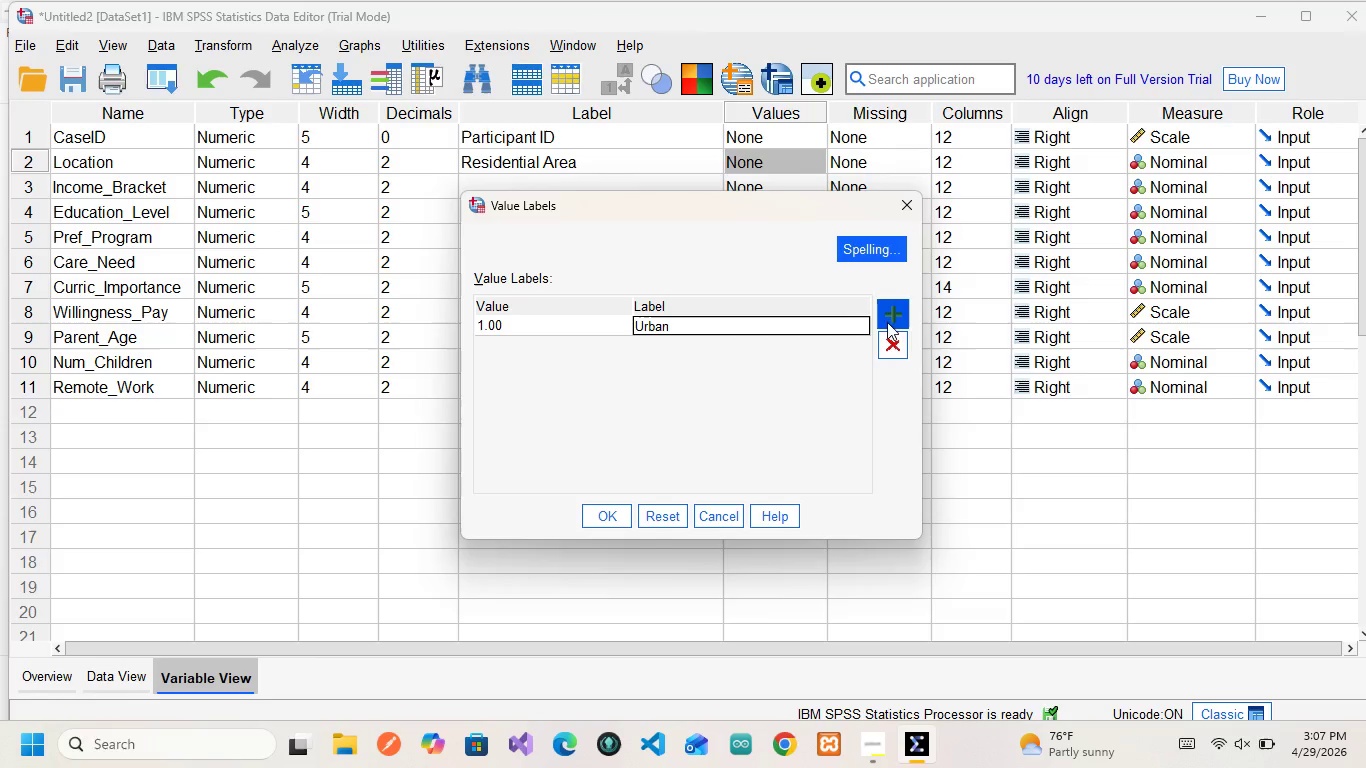 
left_click([892, 321])
 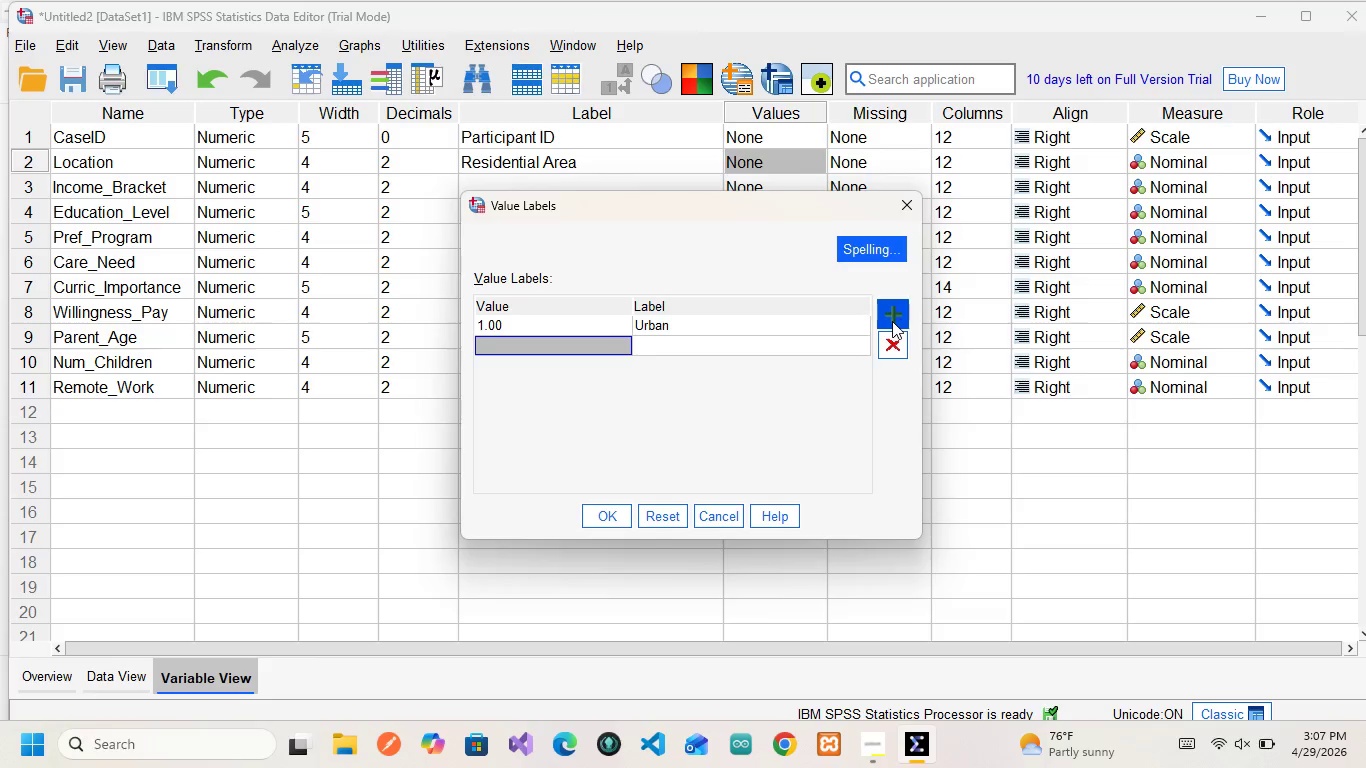 
key(2)
 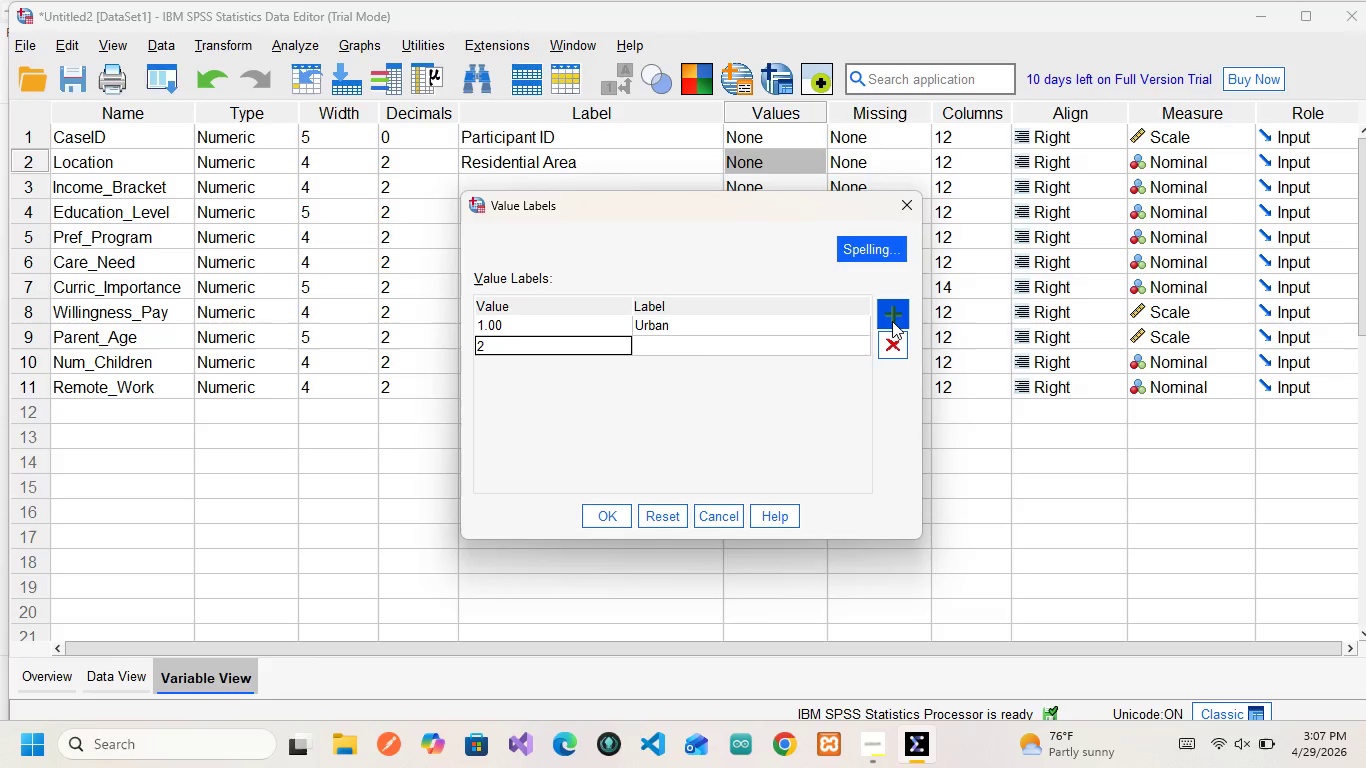 
key(ArrowRight)
 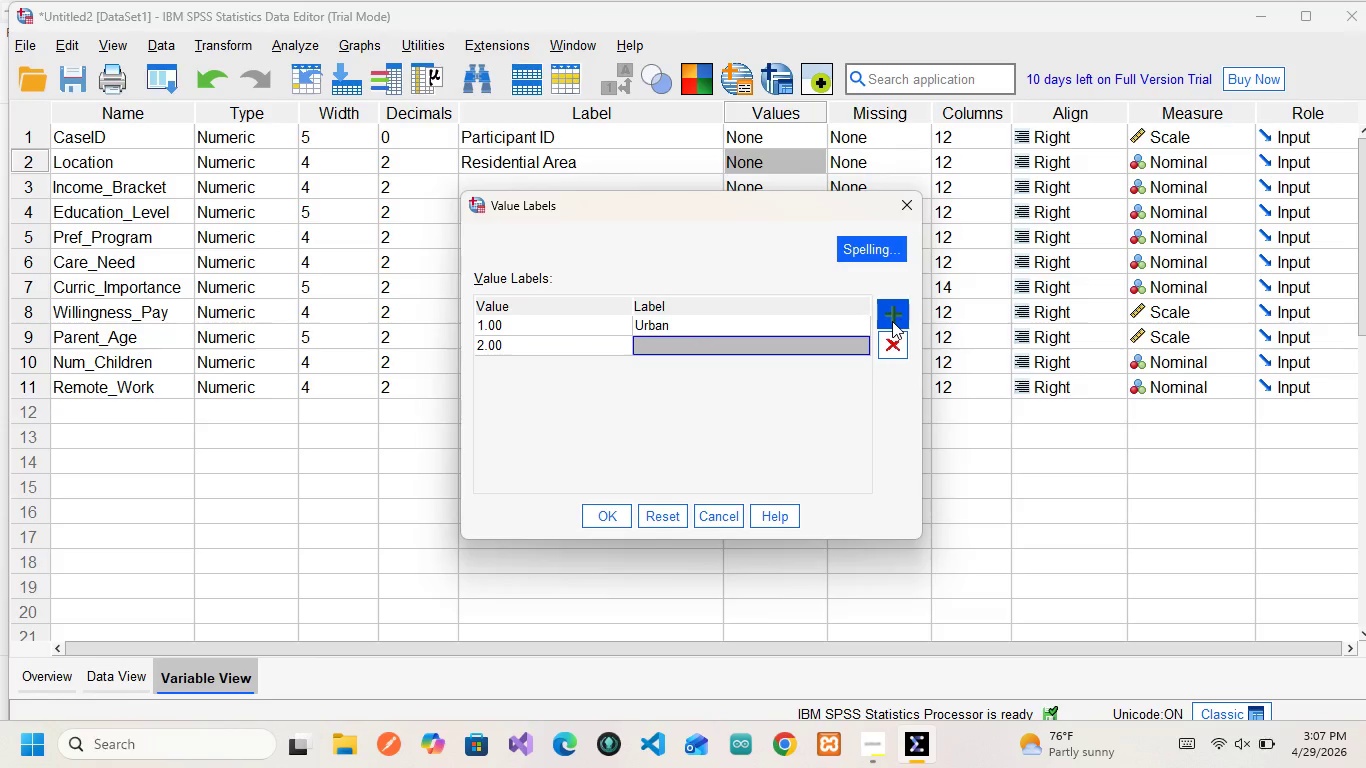 
type(Suburban)
 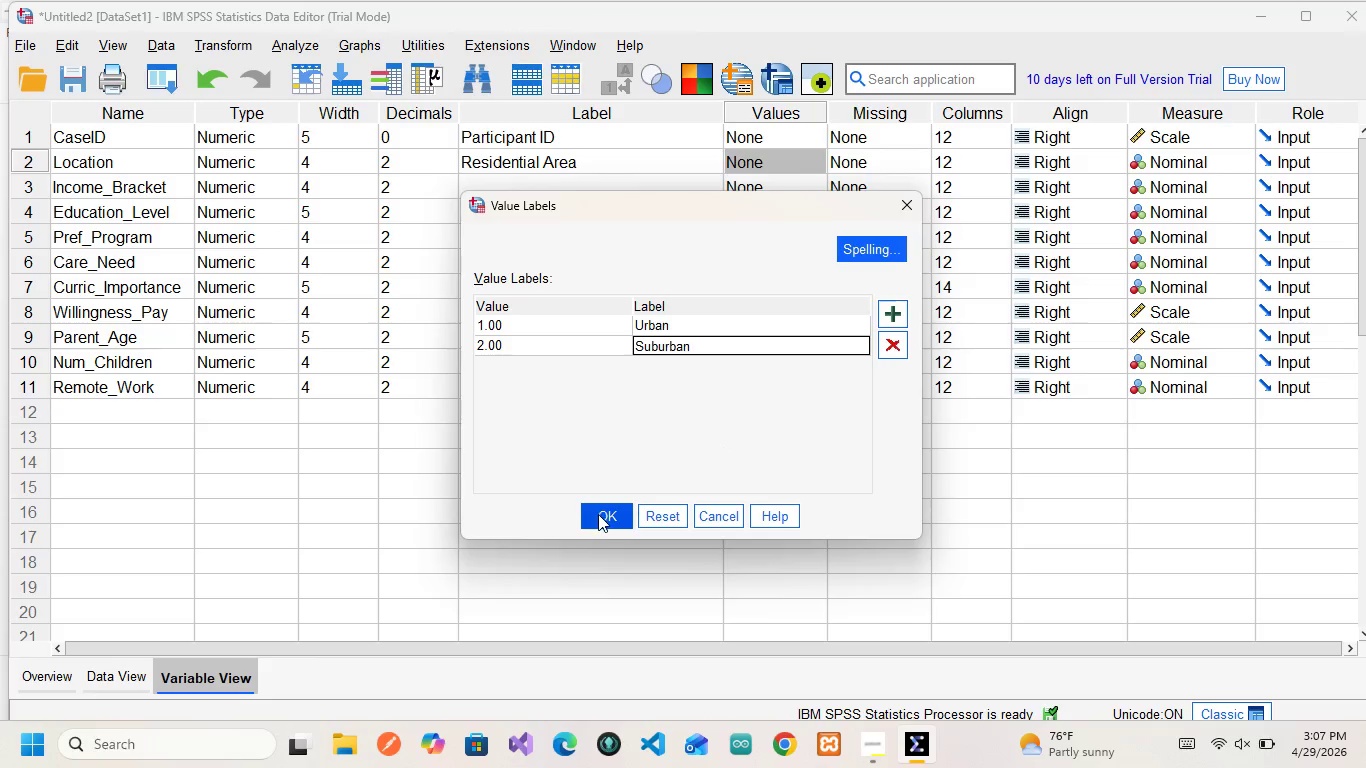 
wait(5.67)
 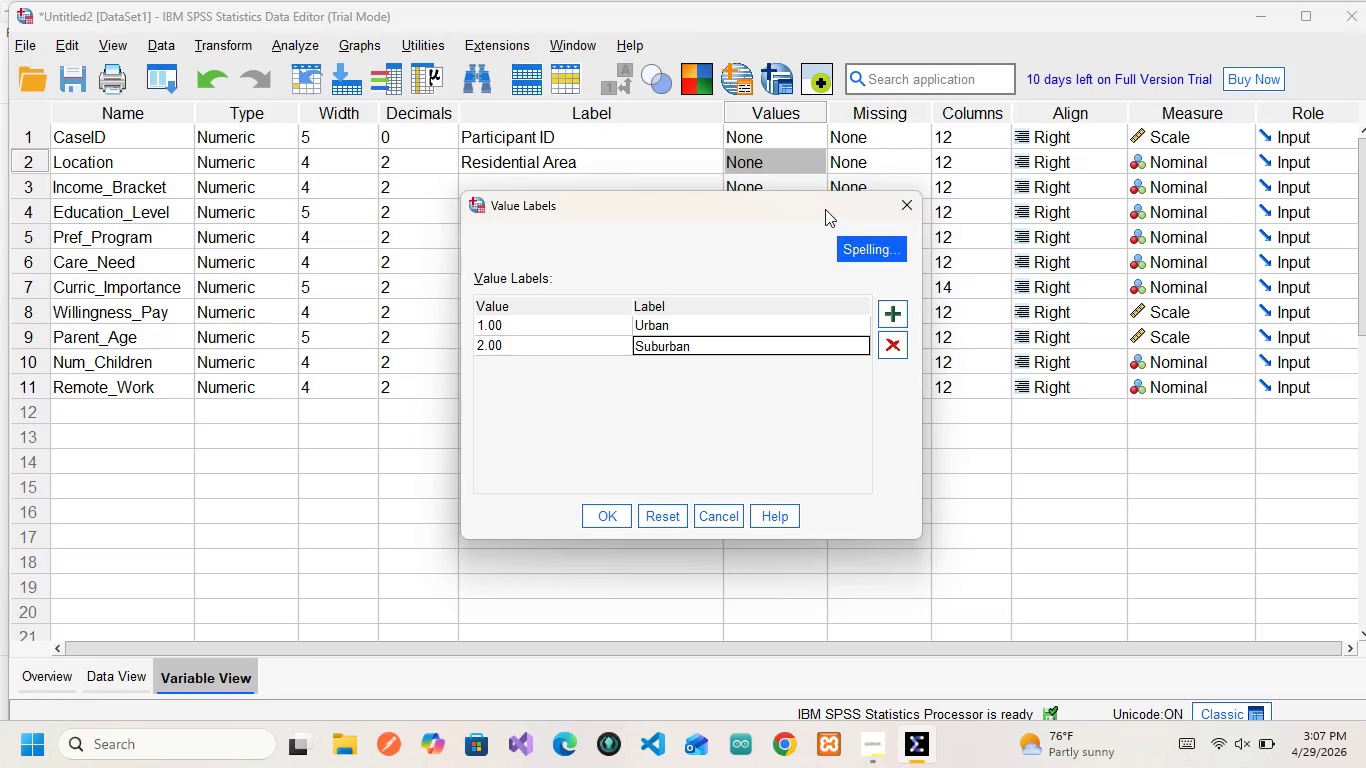 
left_click([506, 324])
 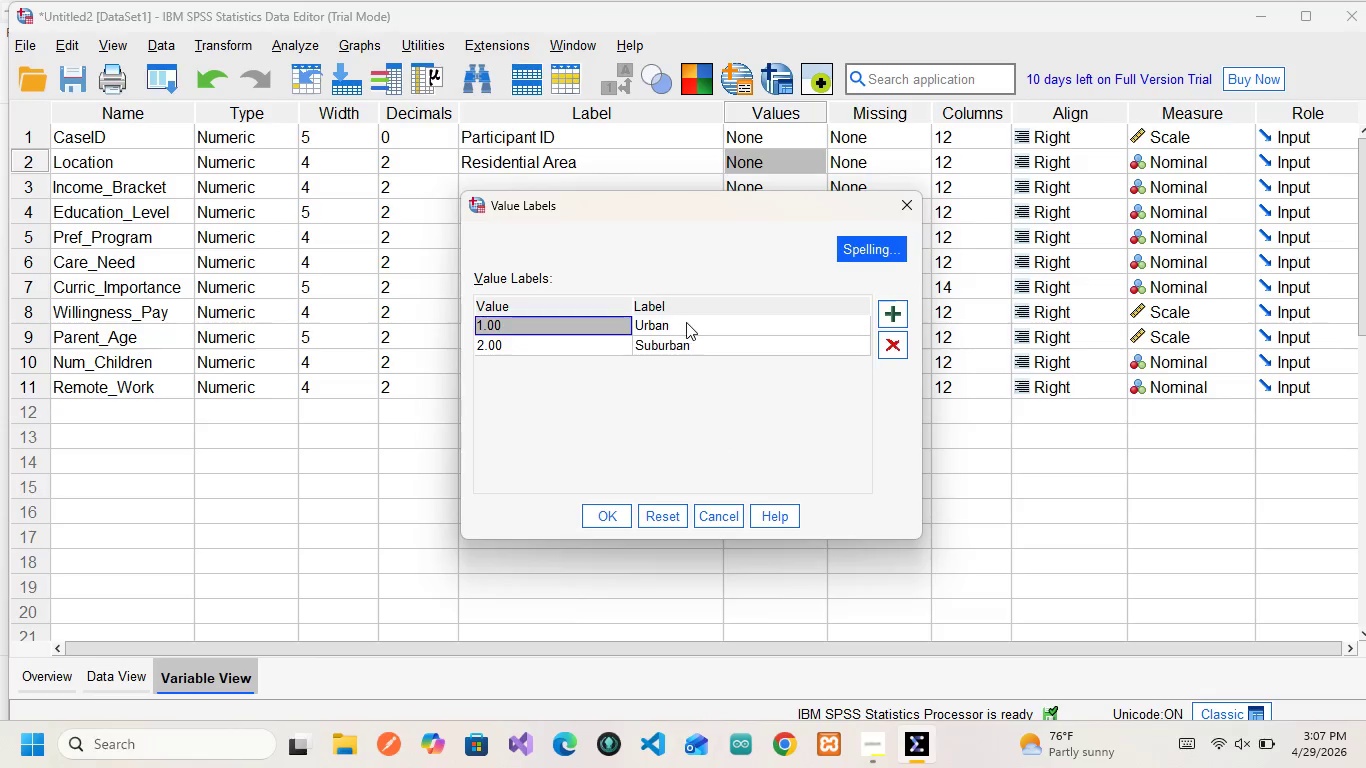 
left_click([686, 322])
 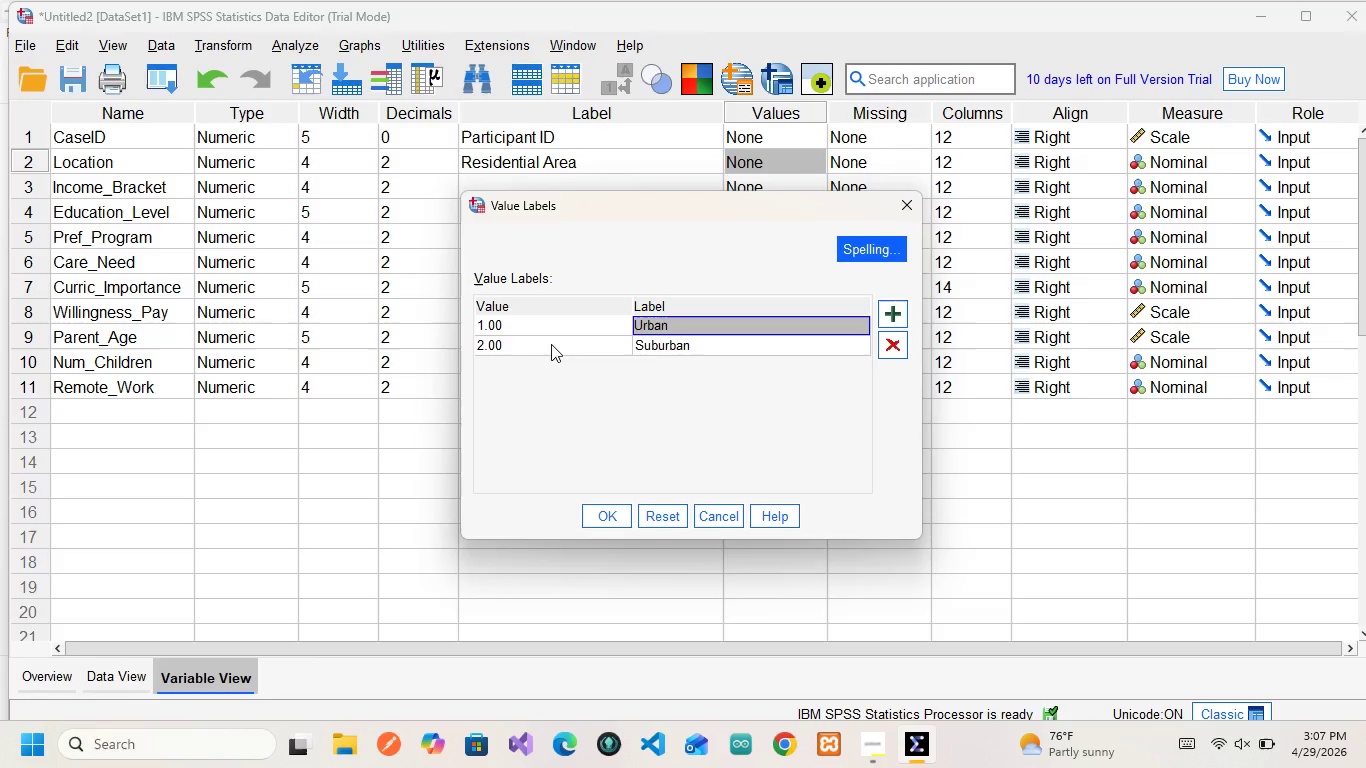 
left_click([551, 344])
 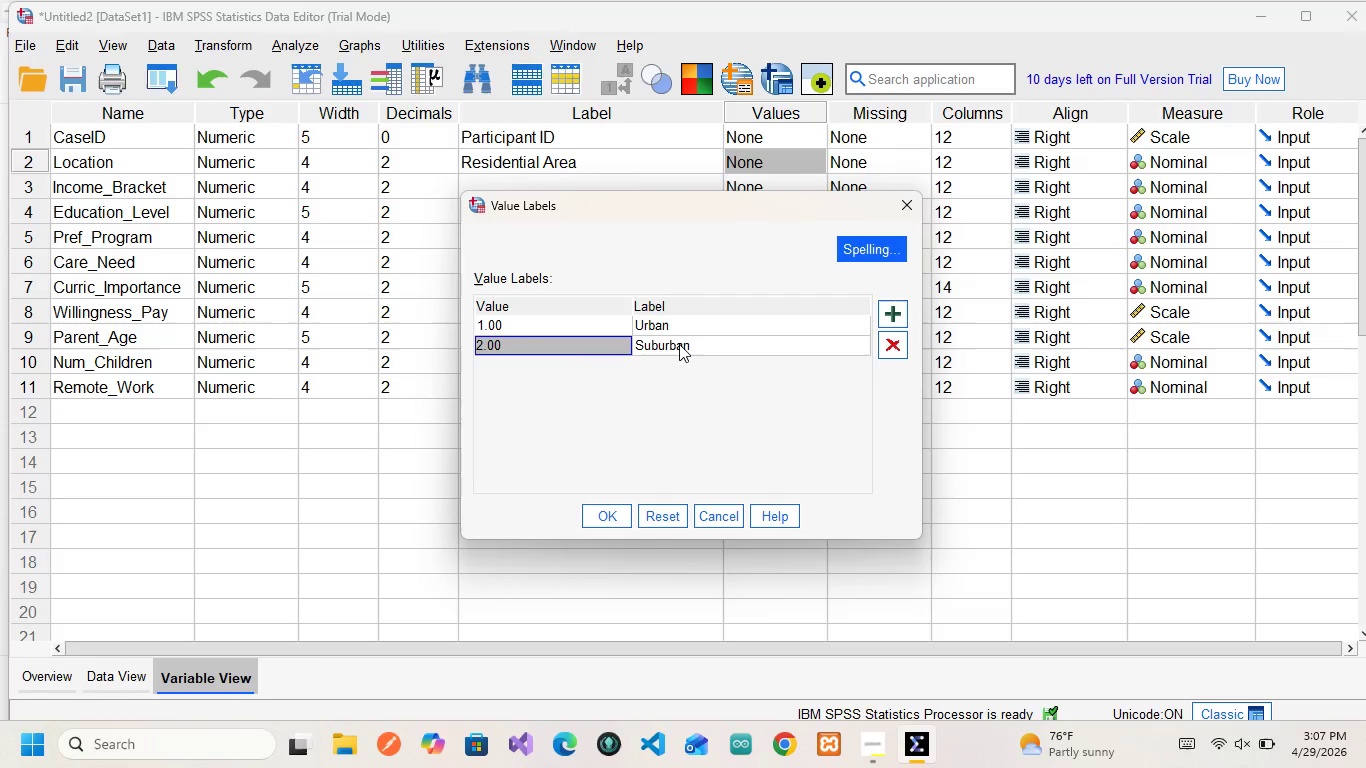 
left_click([679, 344])
 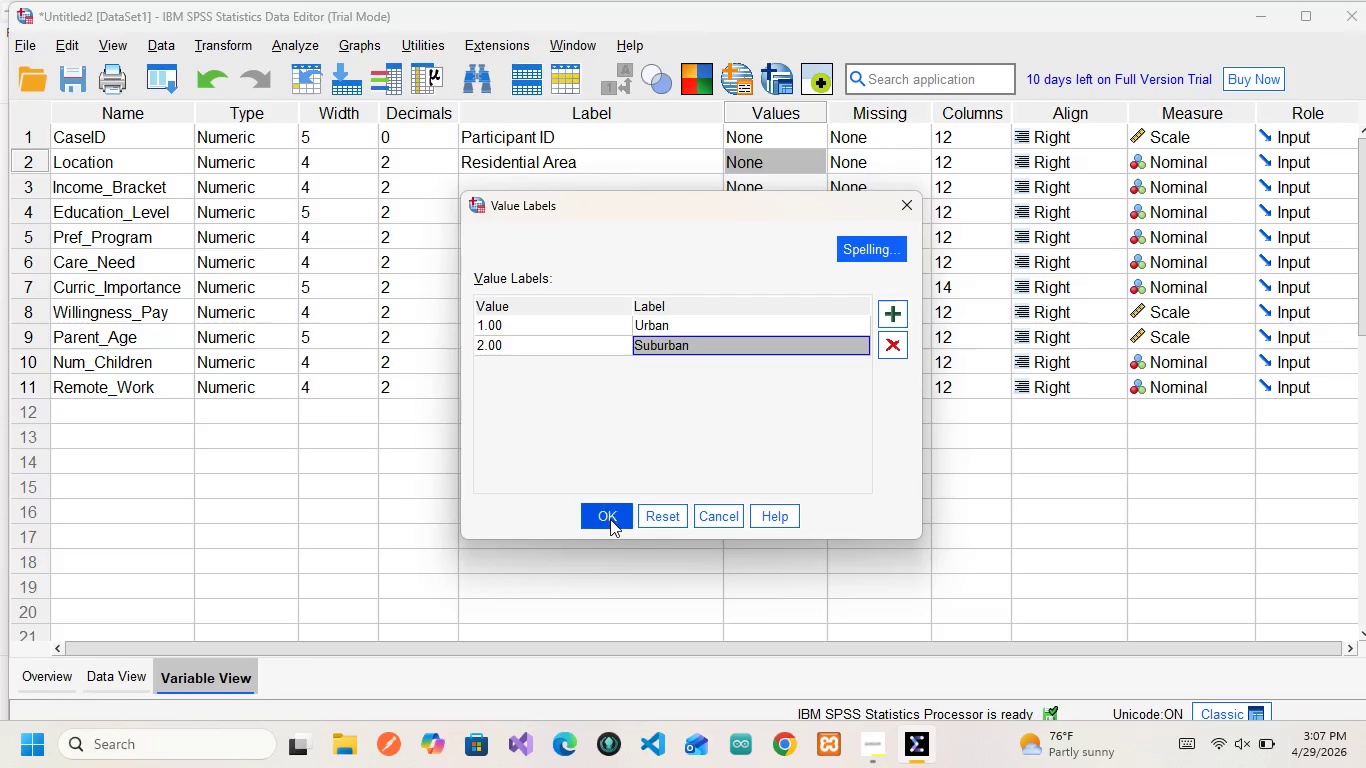 
left_click([611, 519])
 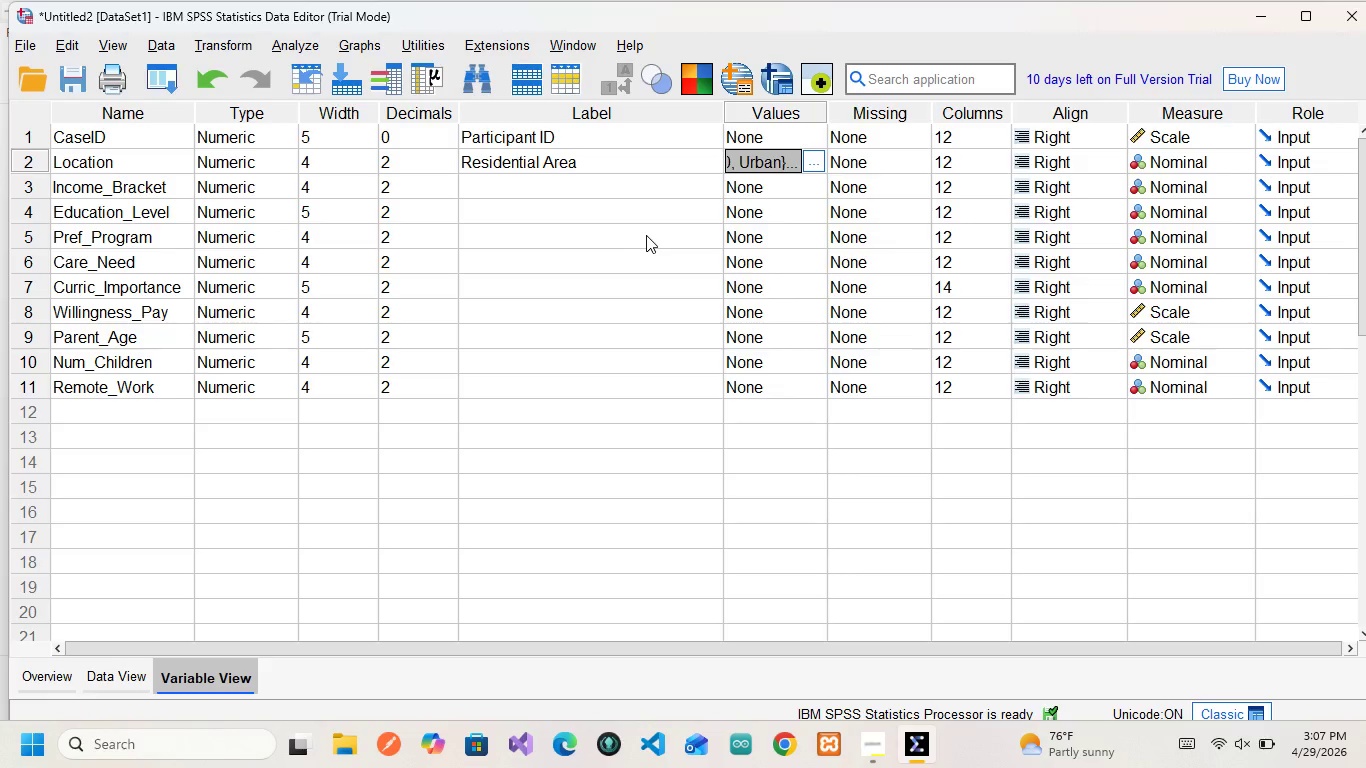 
wait(18.92)
 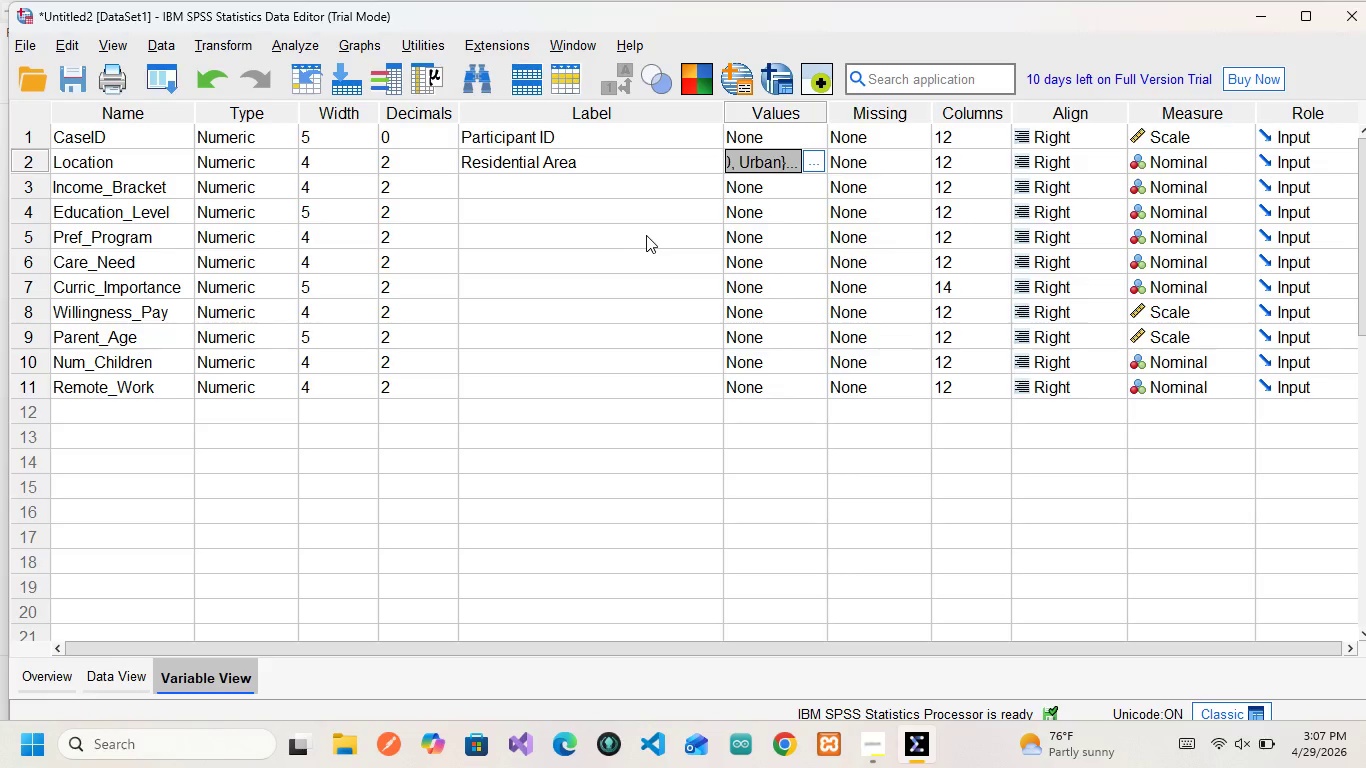 
left_click([118, 185])
 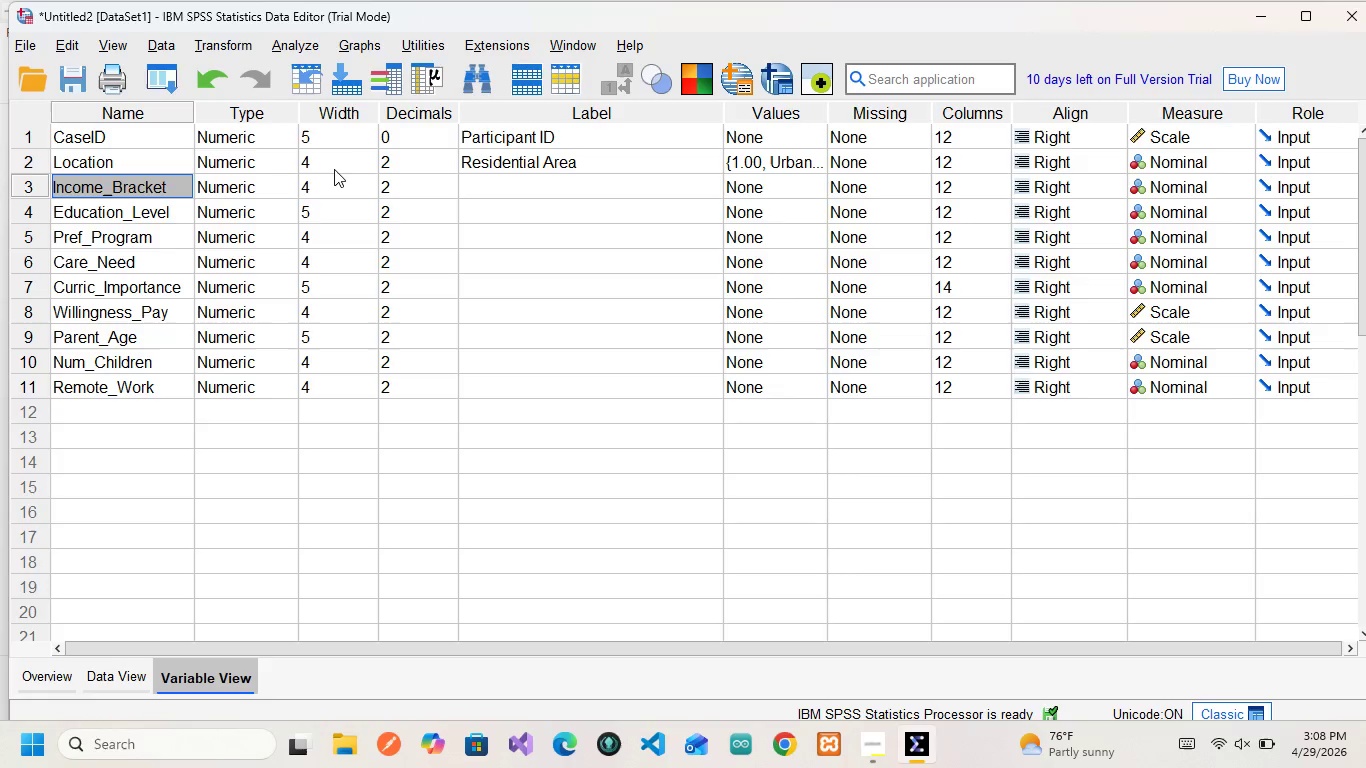 
wait(9.23)
 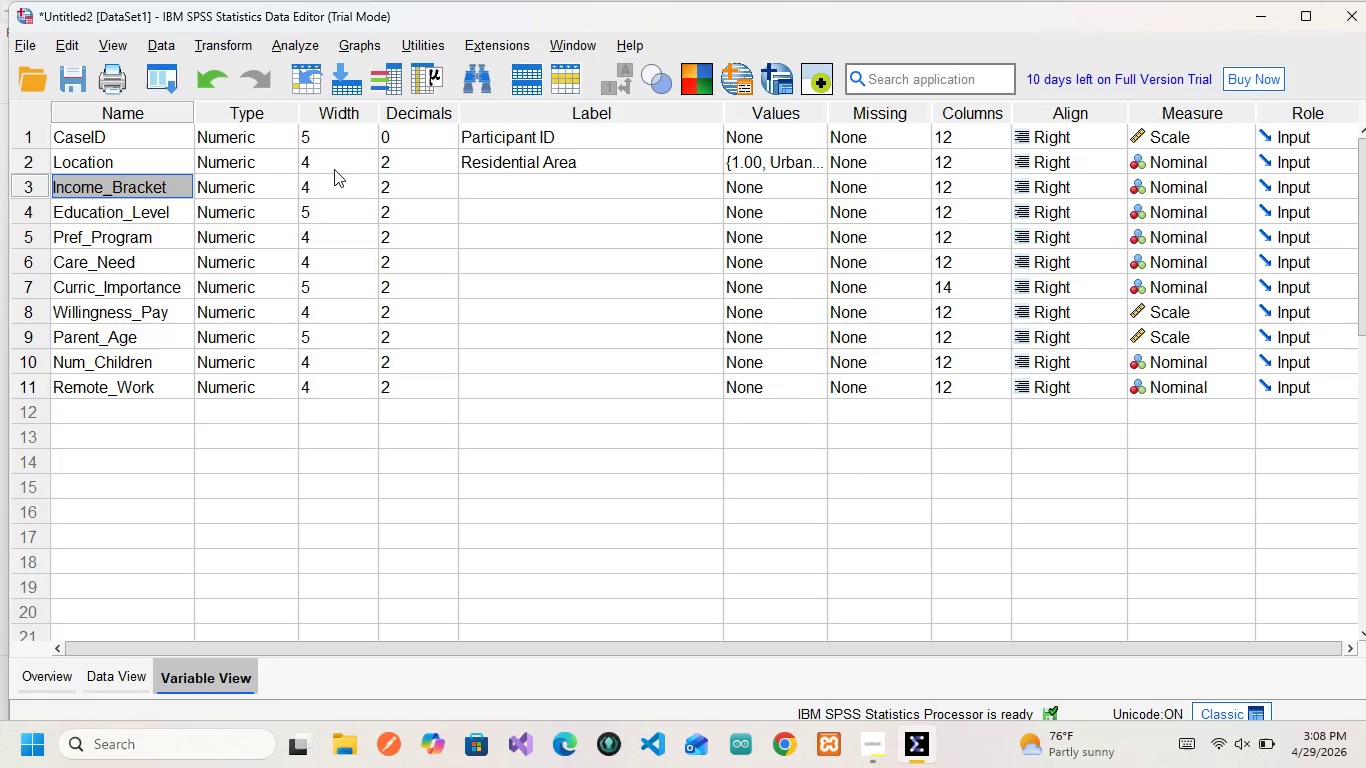 
left_click([503, 186])
 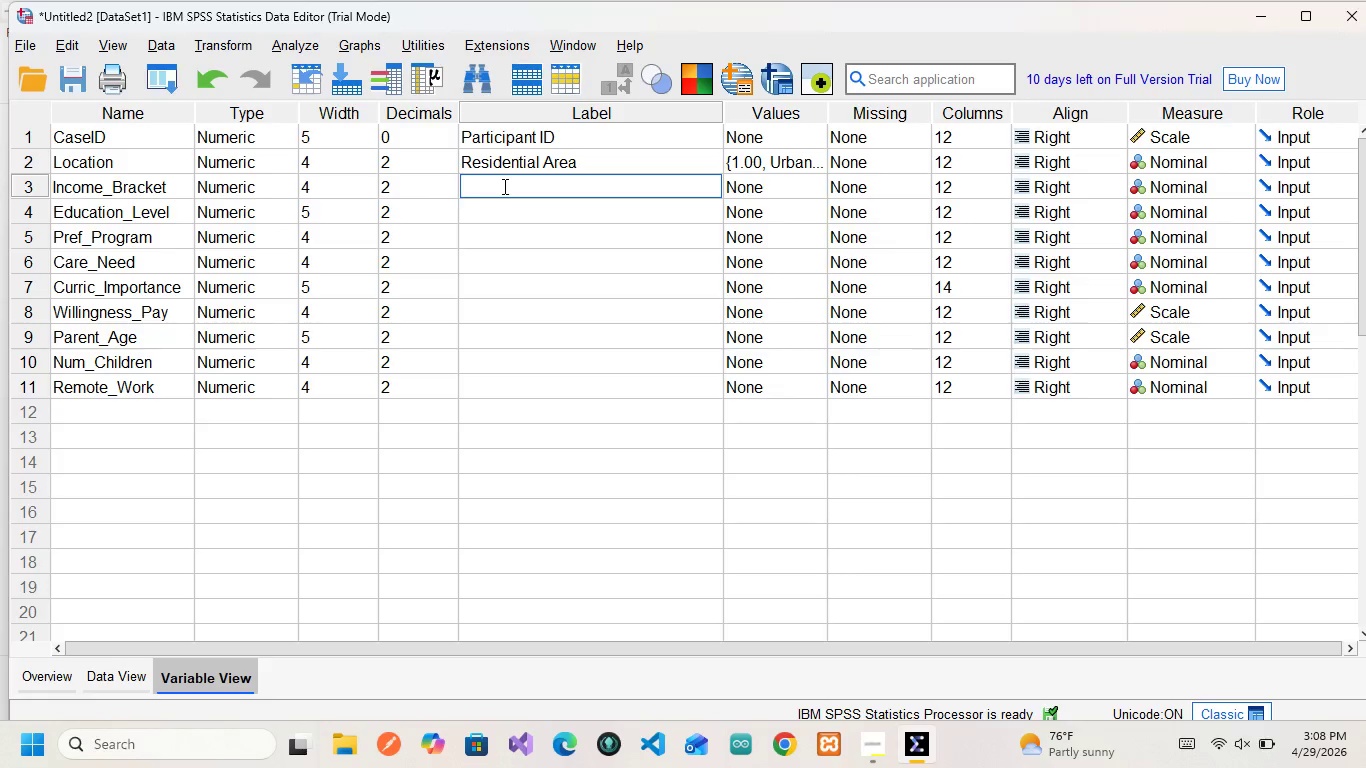 
type(Annual HouseholdIncome Bracket)
 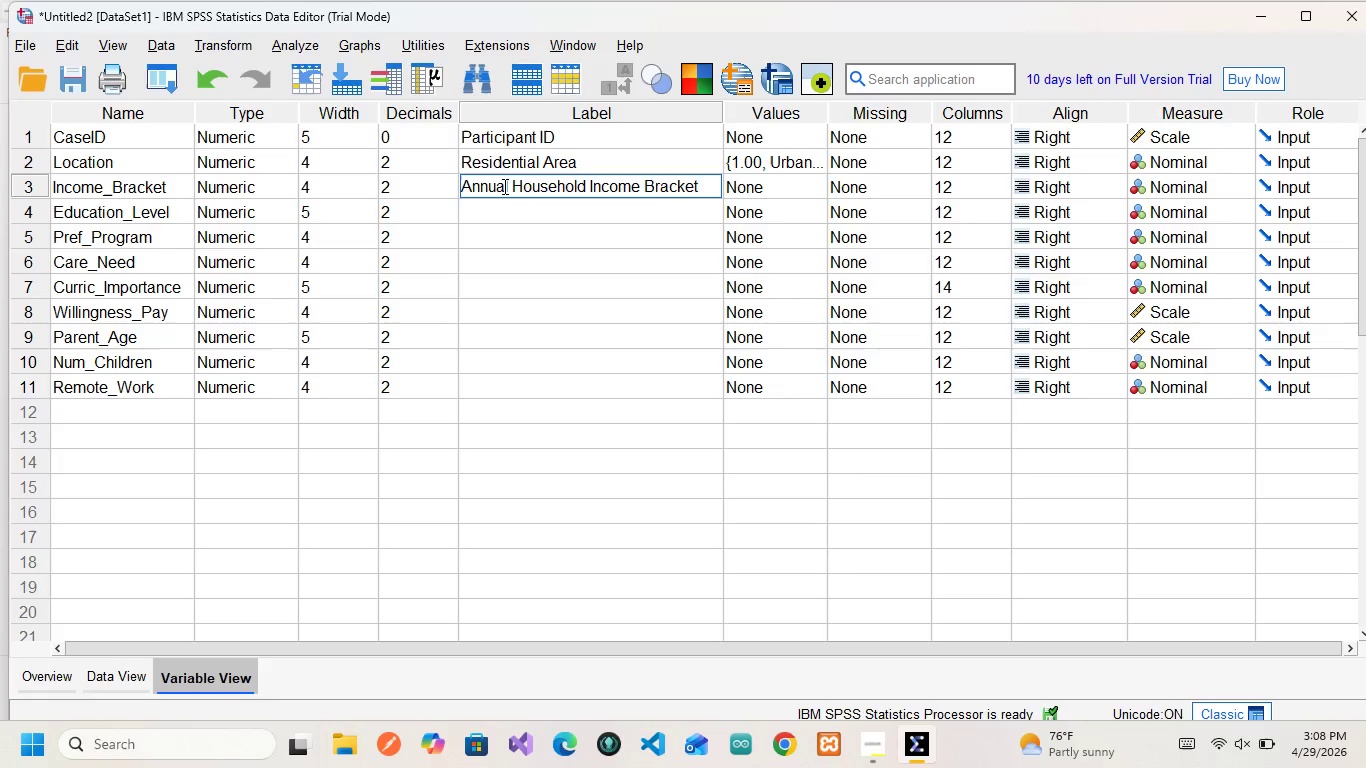 
wait(6.91)
 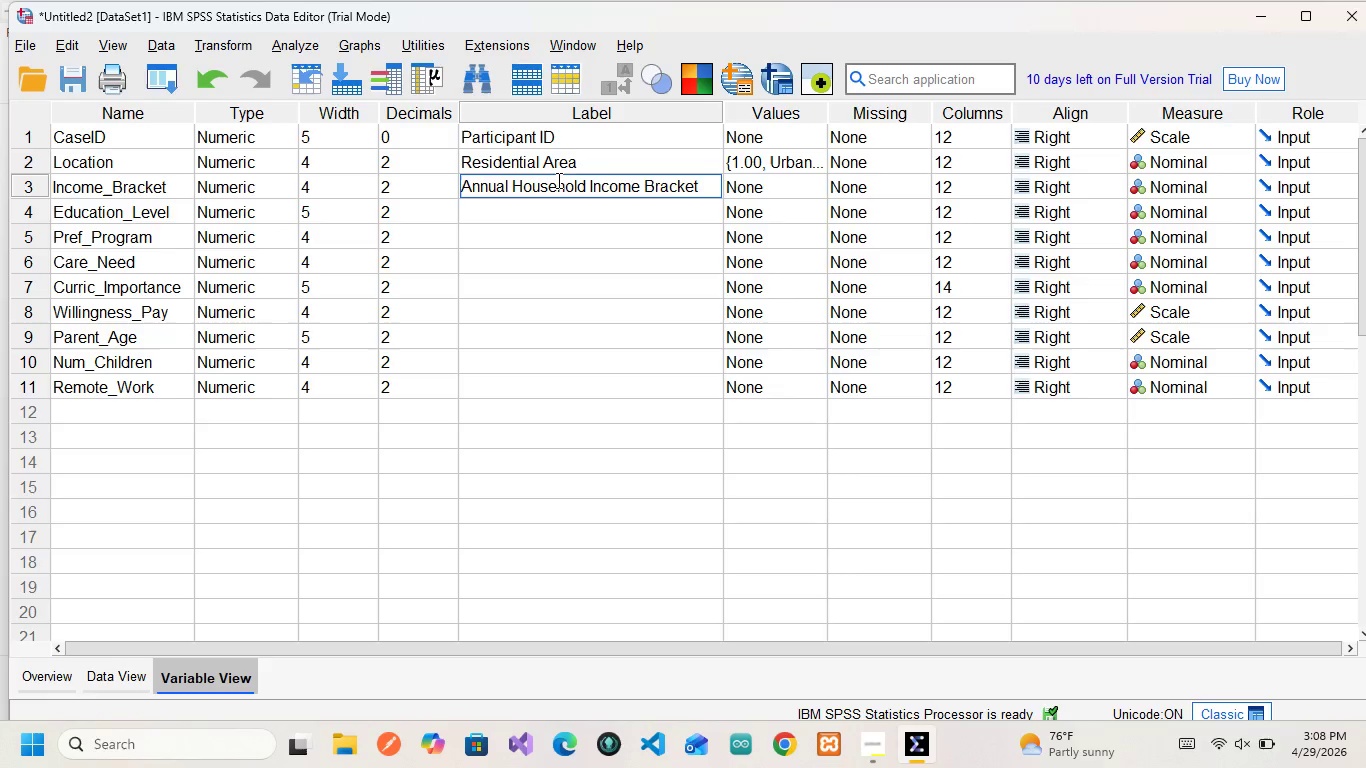 
left_click([800, 182])
 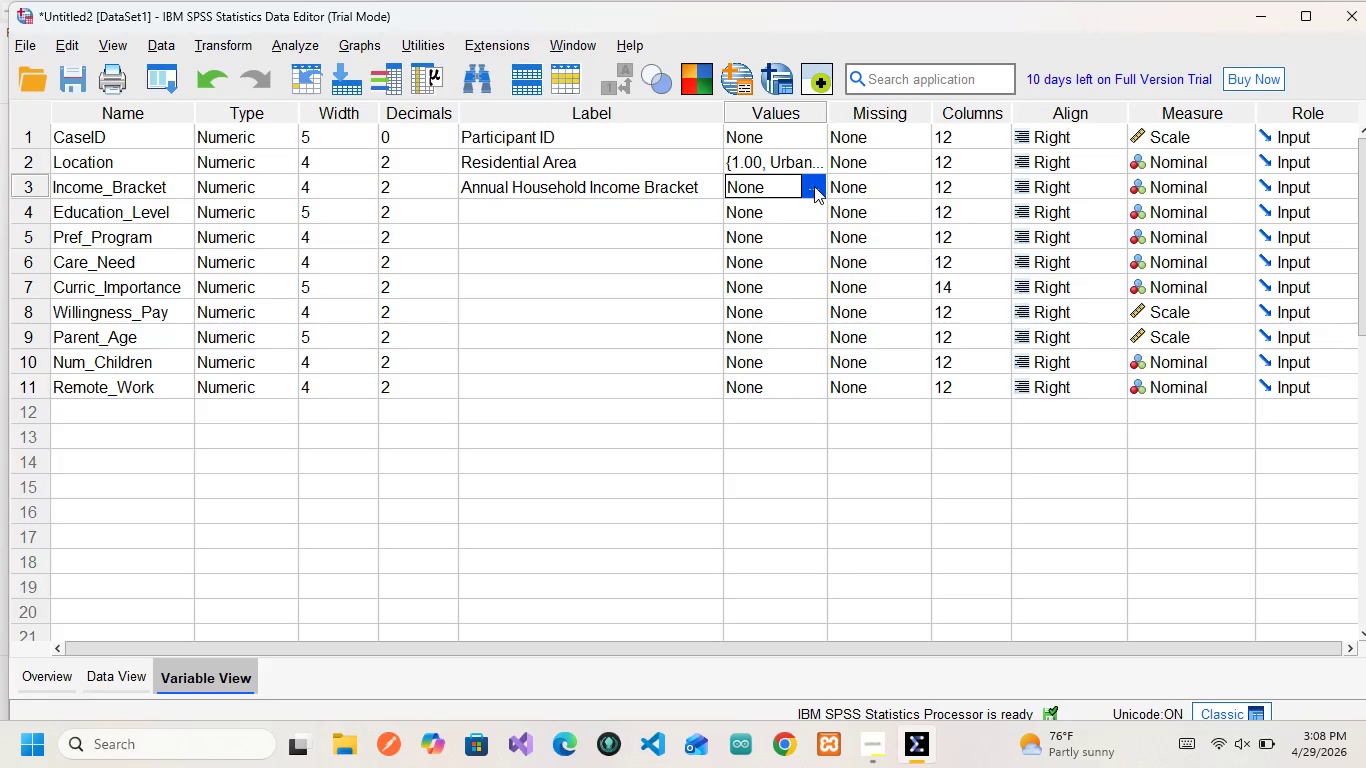 
left_click([814, 186])
 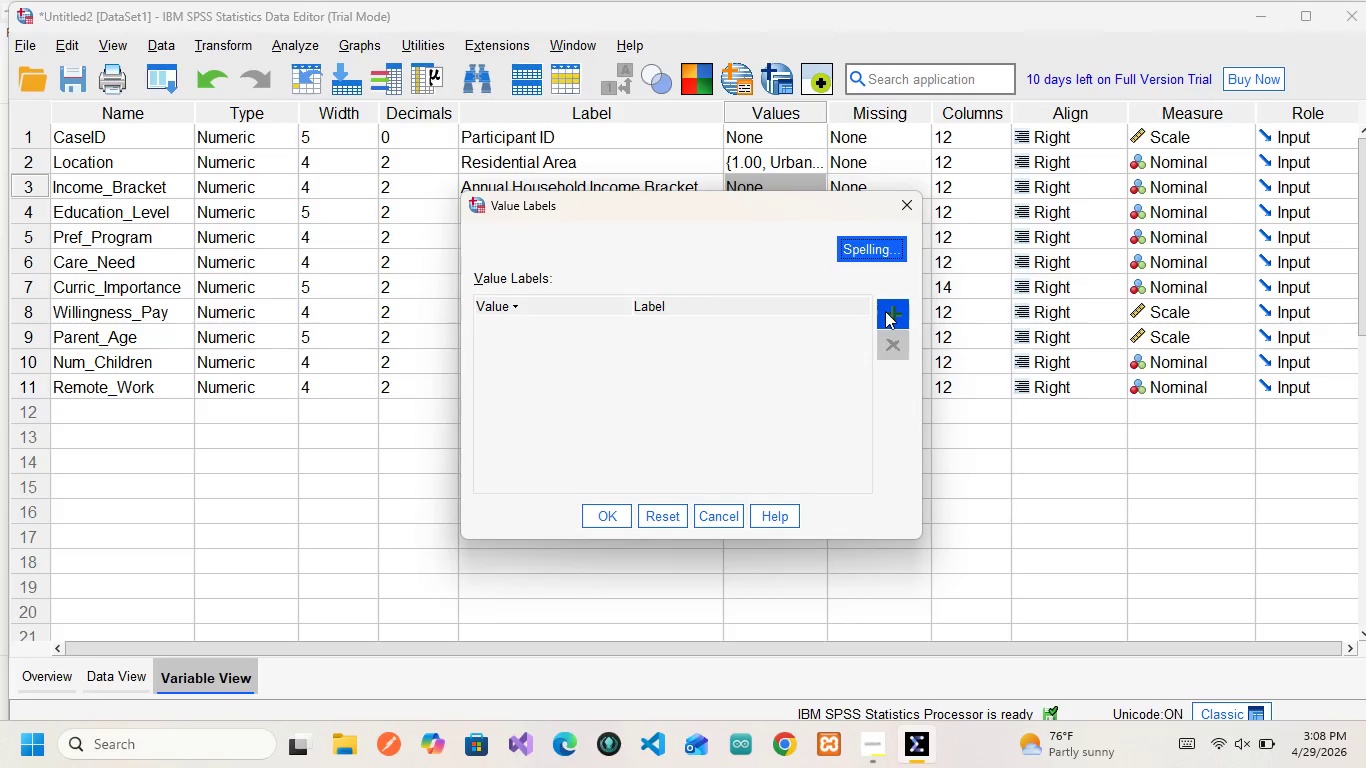 
left_click([885, 311])
 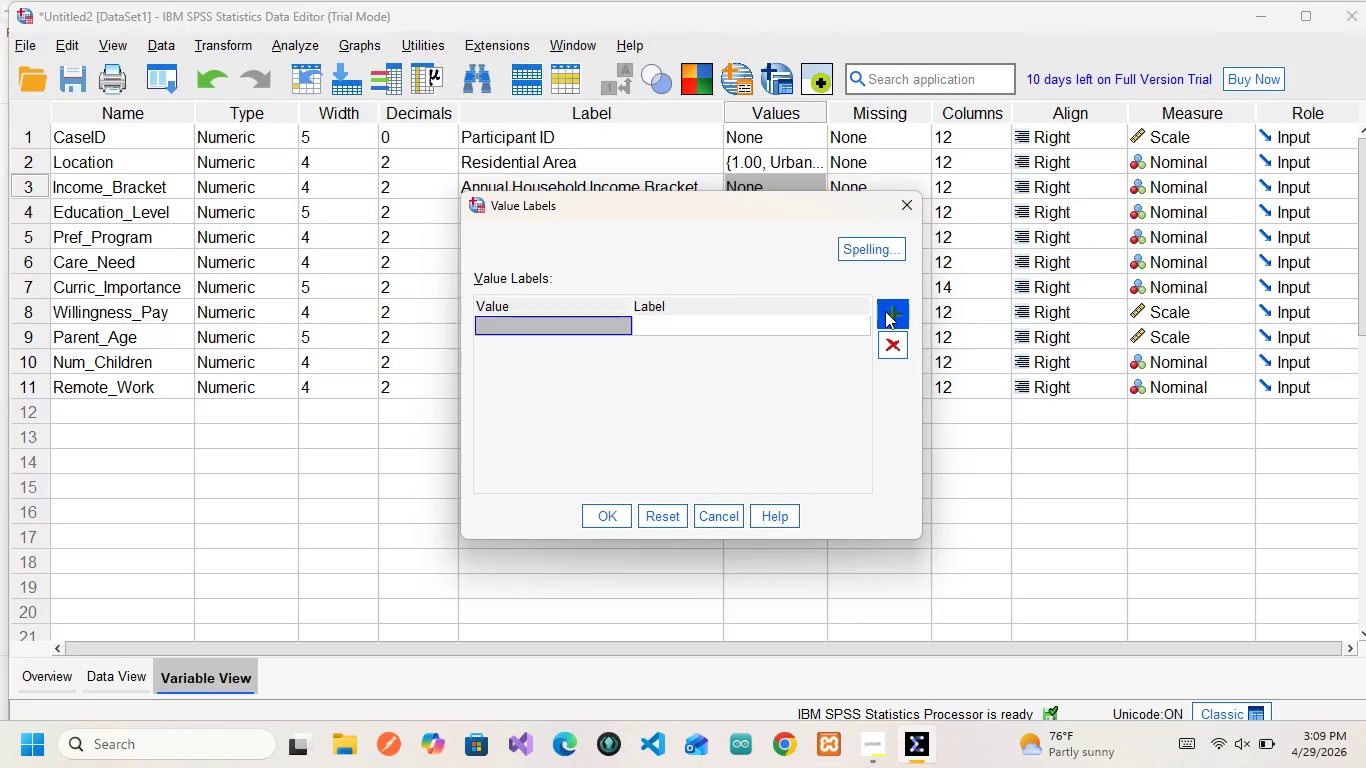 
key(1)
 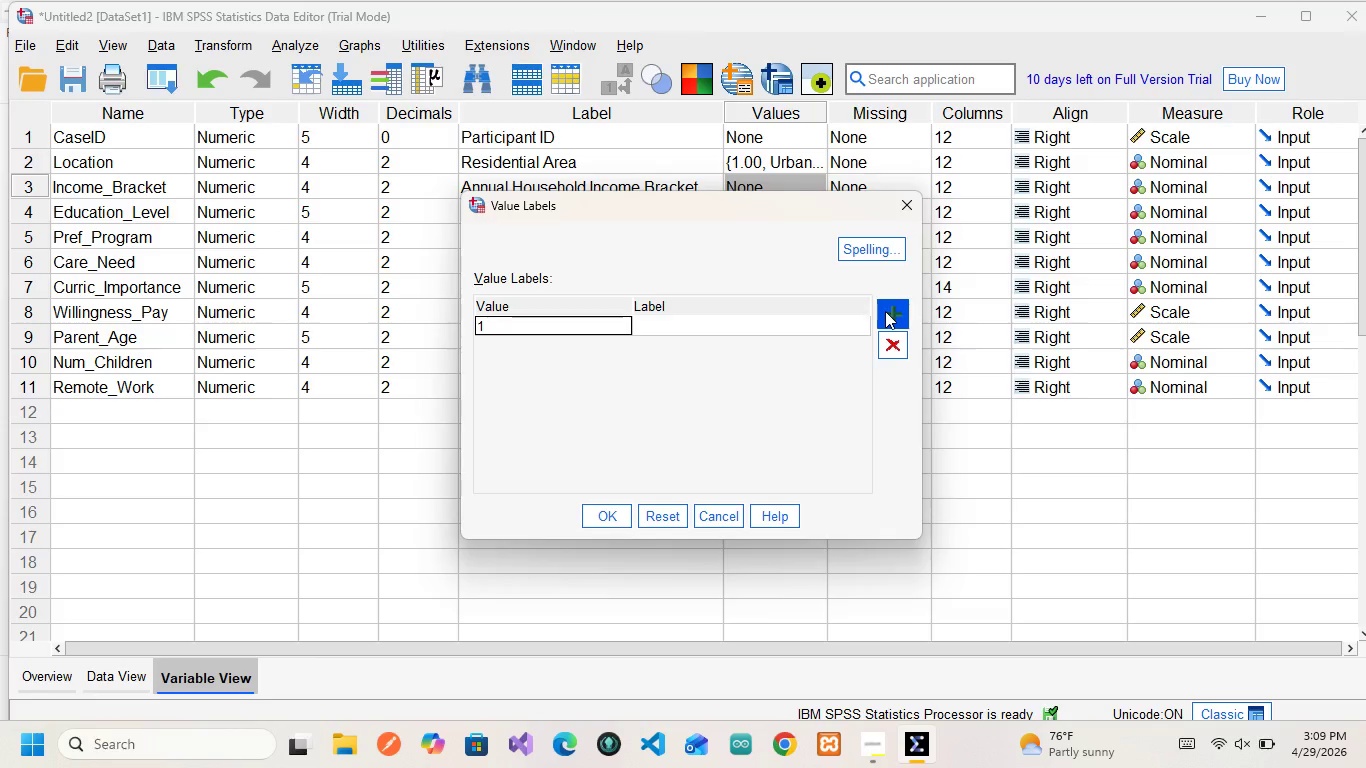 
key(ArrowRight)
 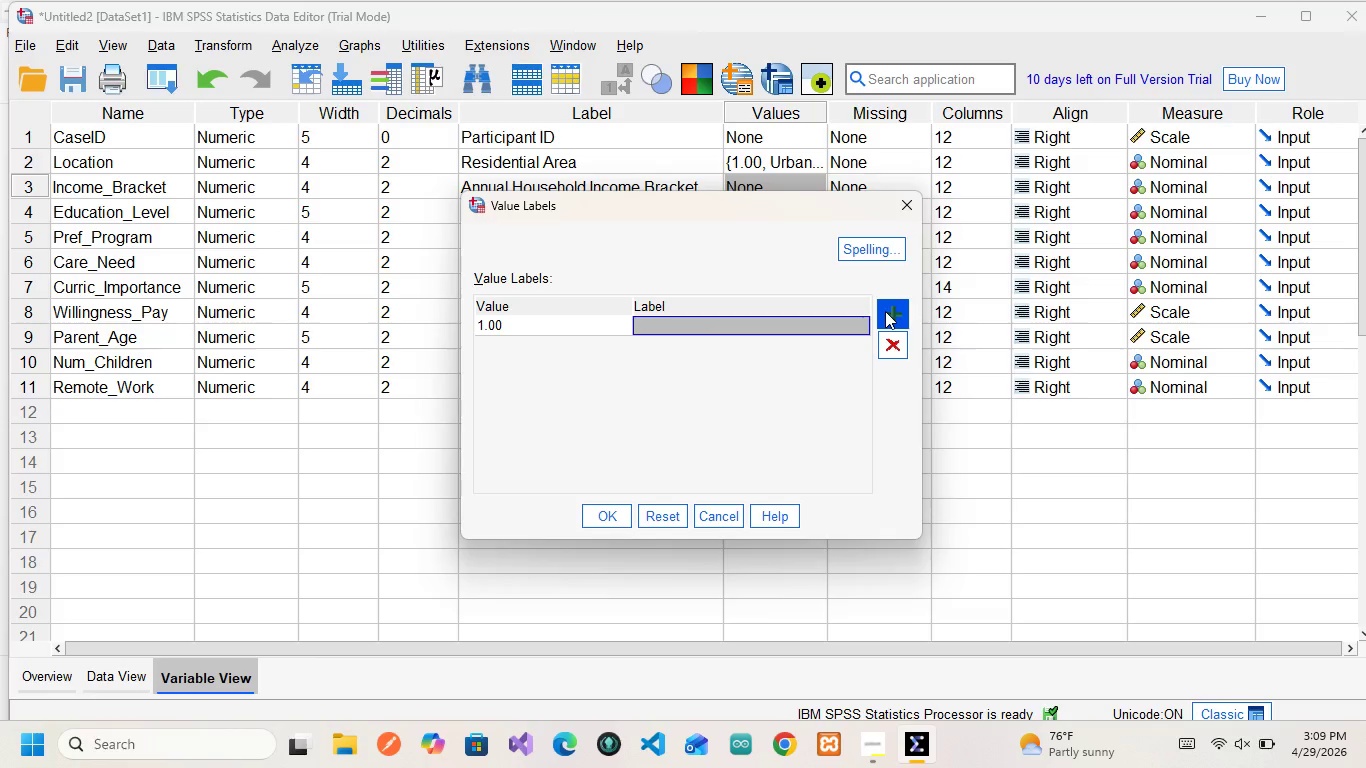 
type(Low ())
 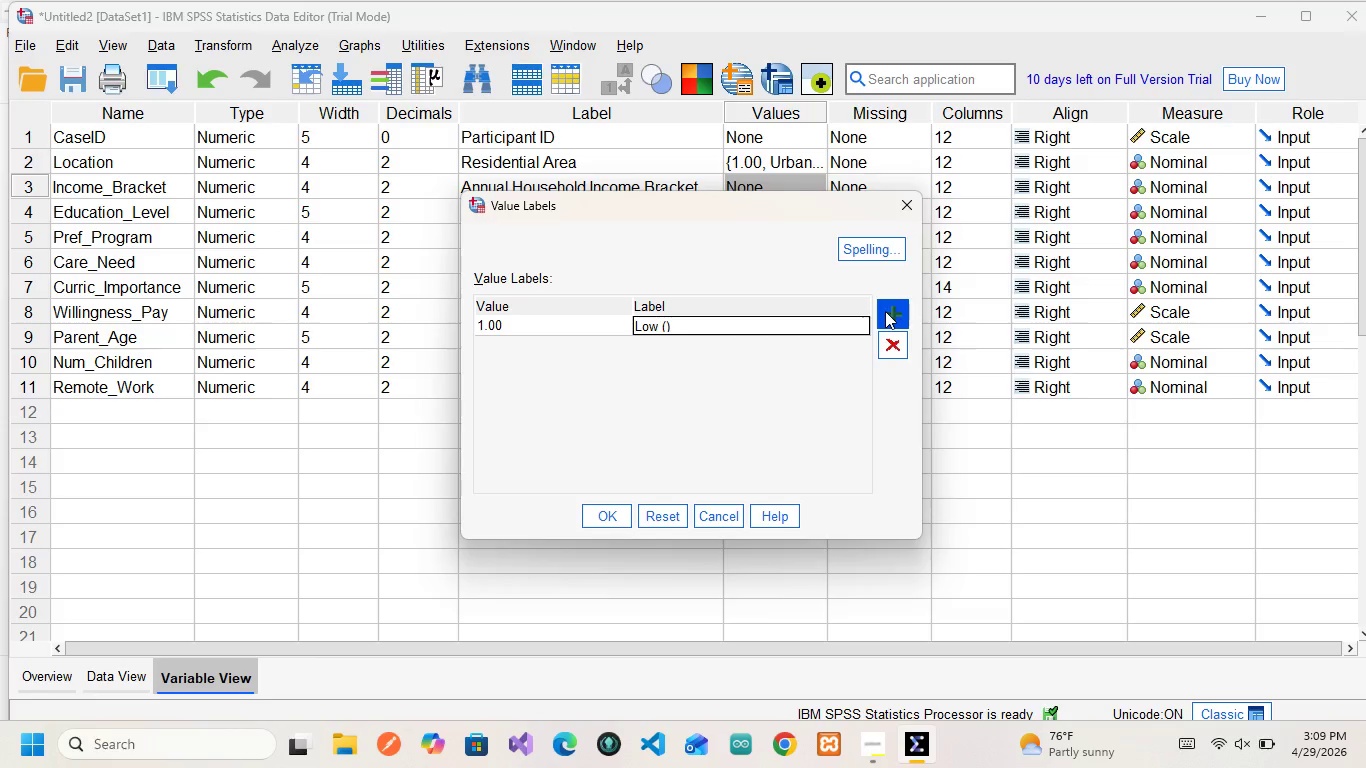 
key(ArrowLeft)
 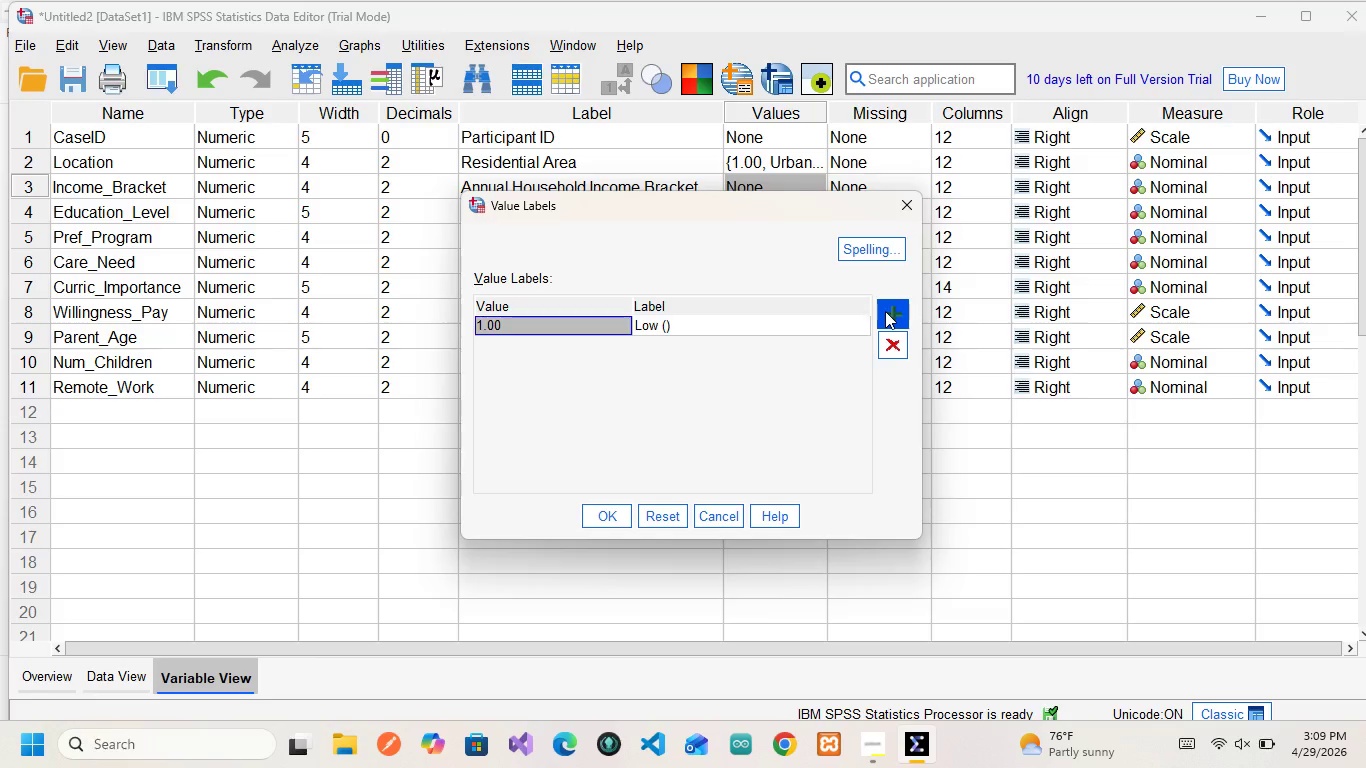 
key(Shift+Comma)
 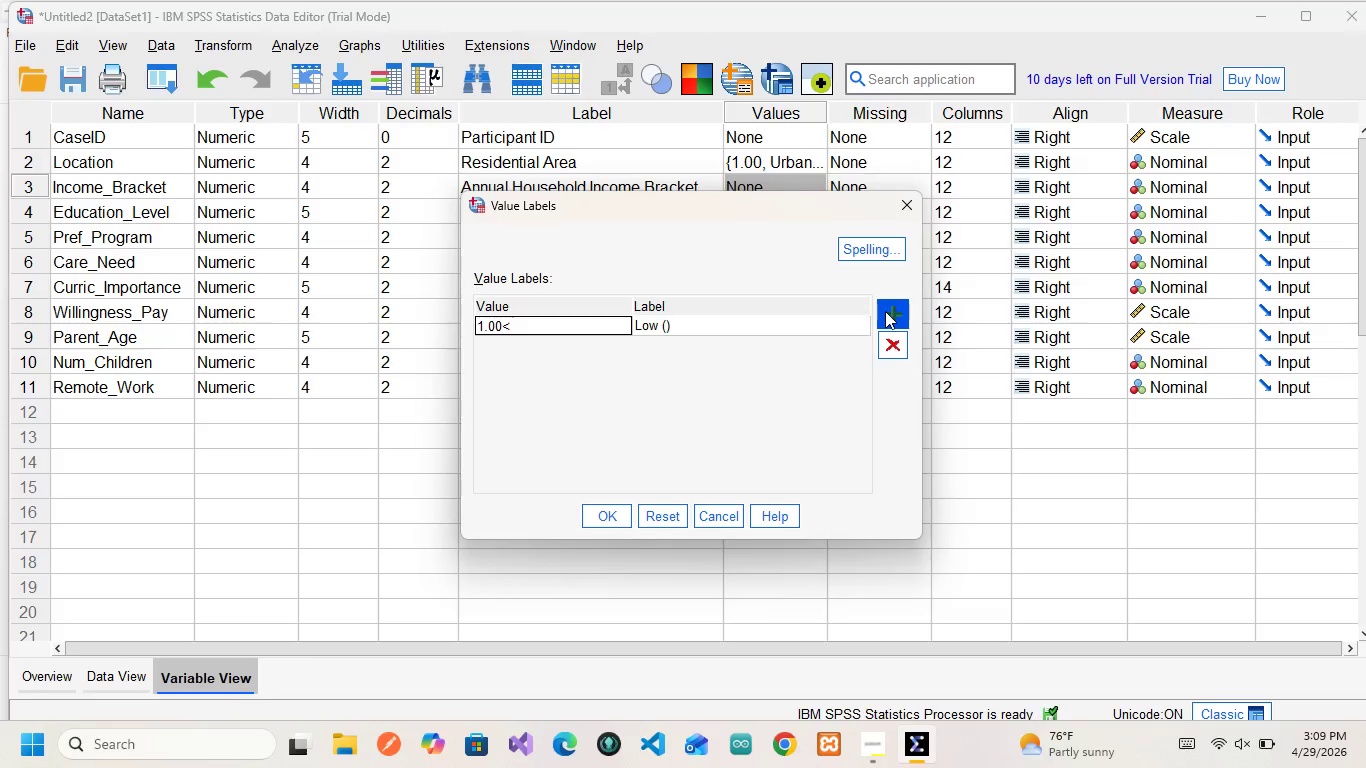 
key(Backspace)
 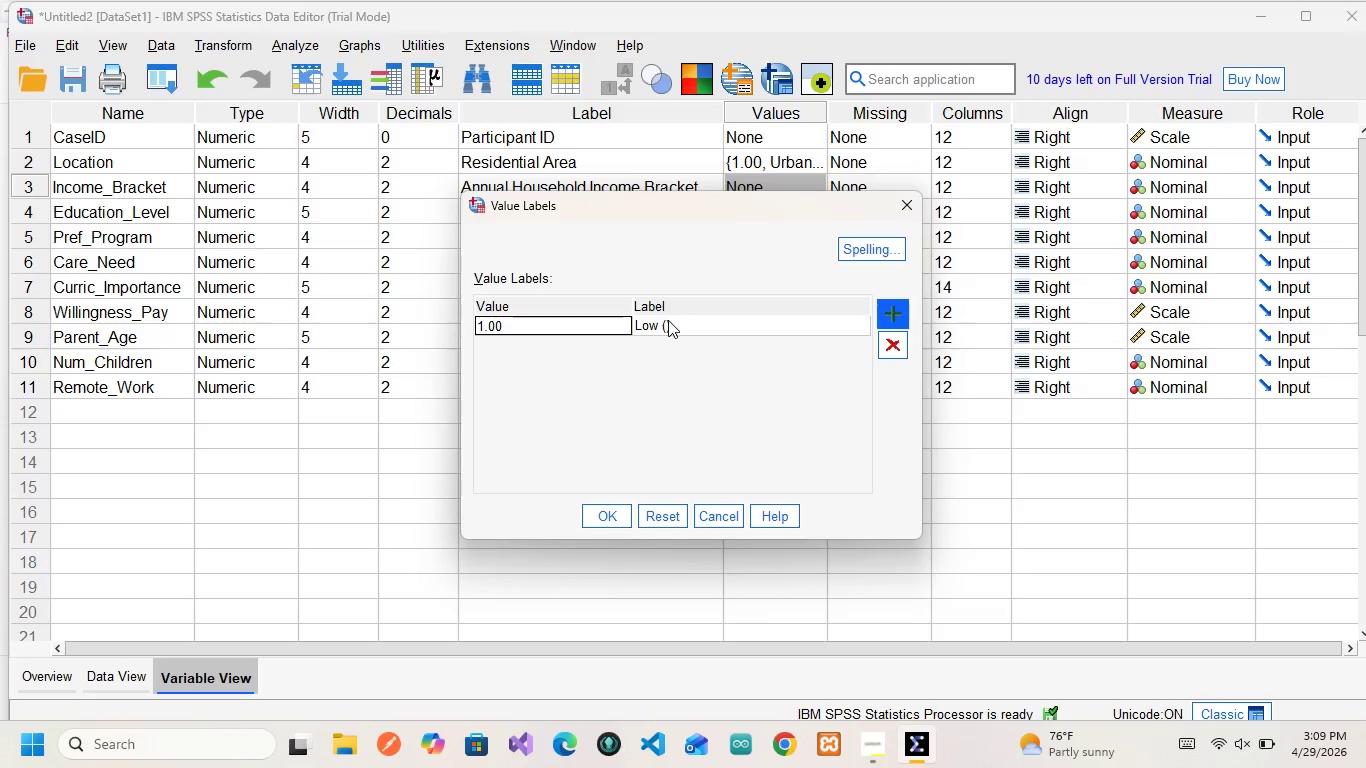 
left_click([666, 321])
 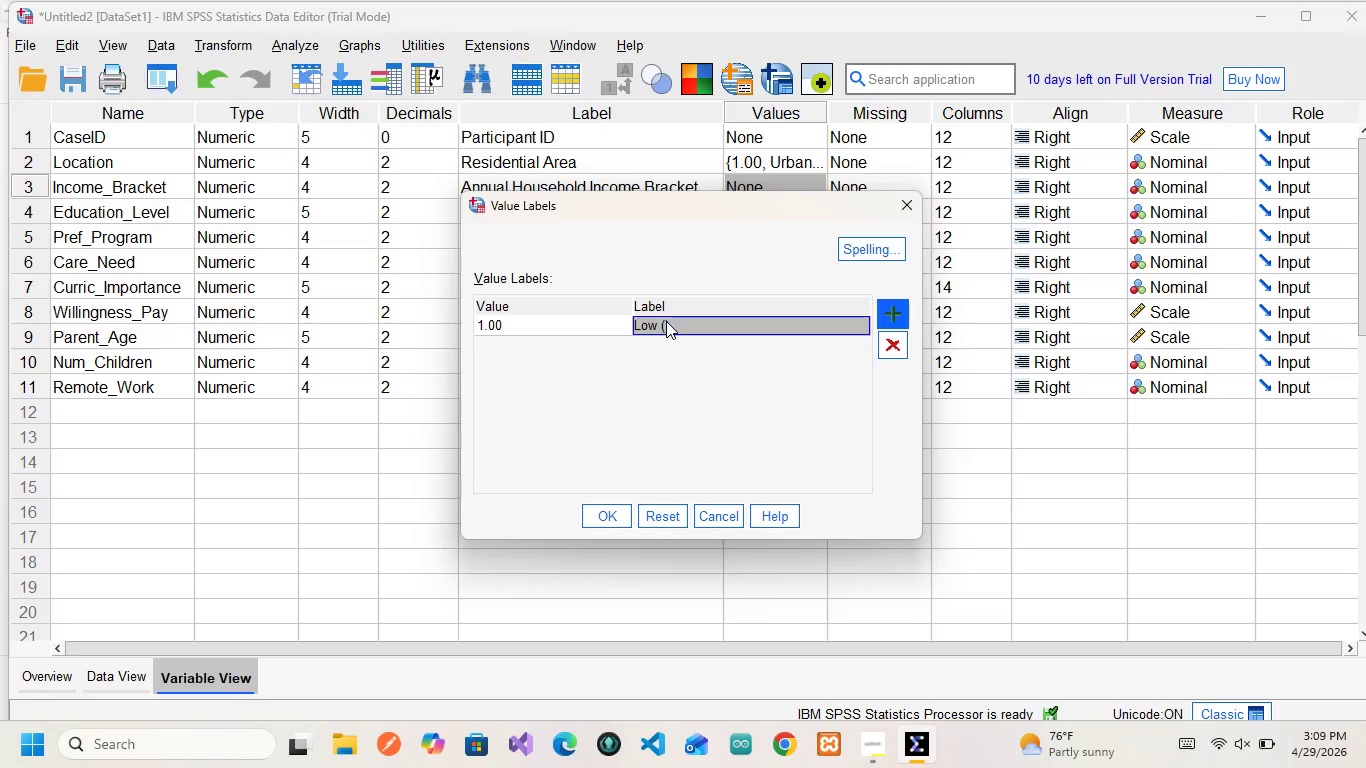 
left_click([666, 321])
 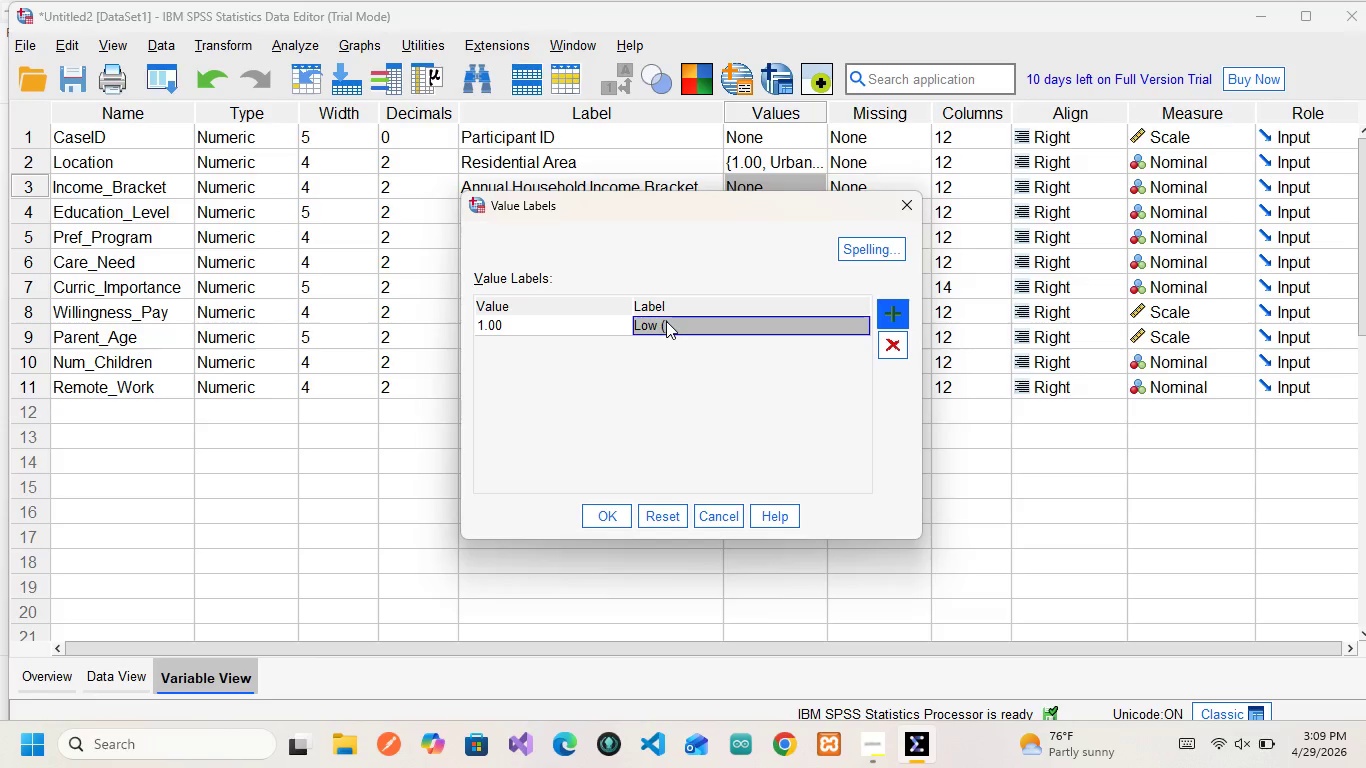 
double_click([666, 321])
 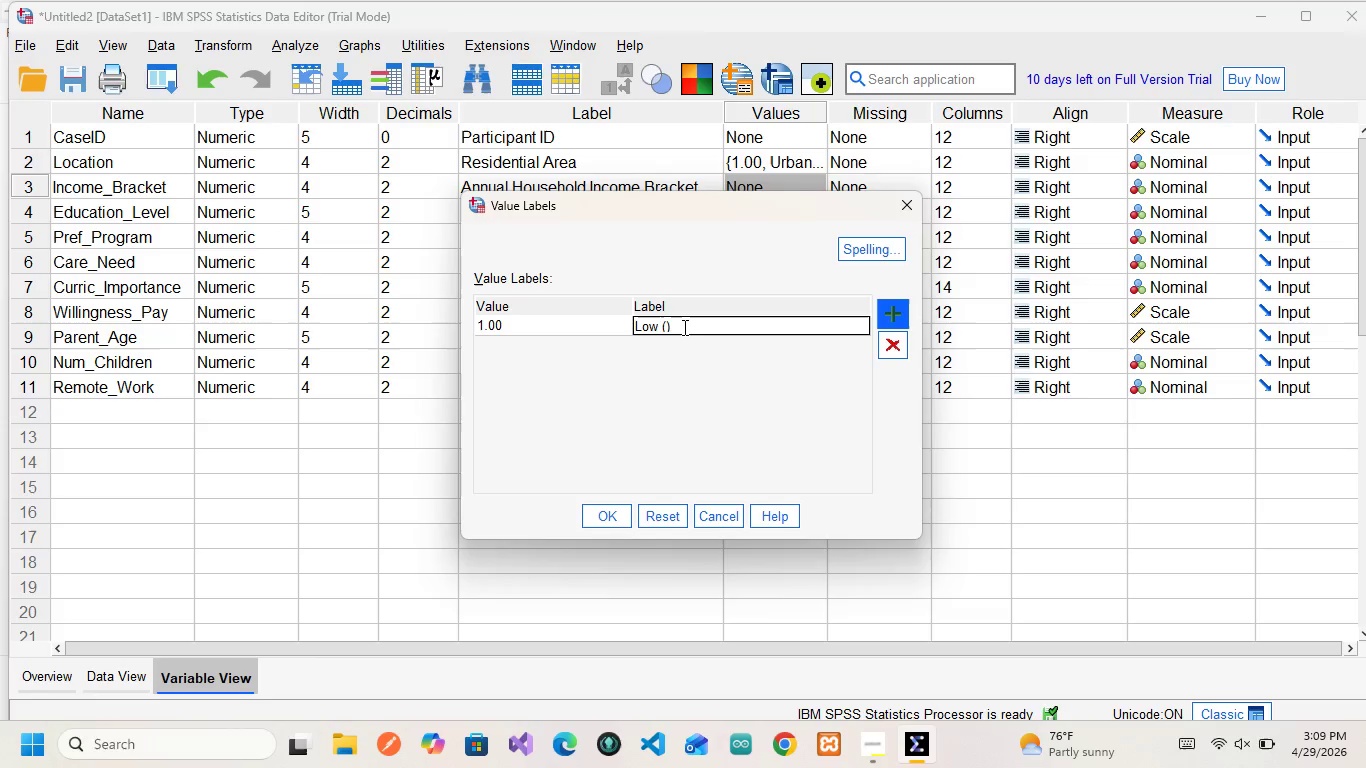 
key(ArrowLeft)
 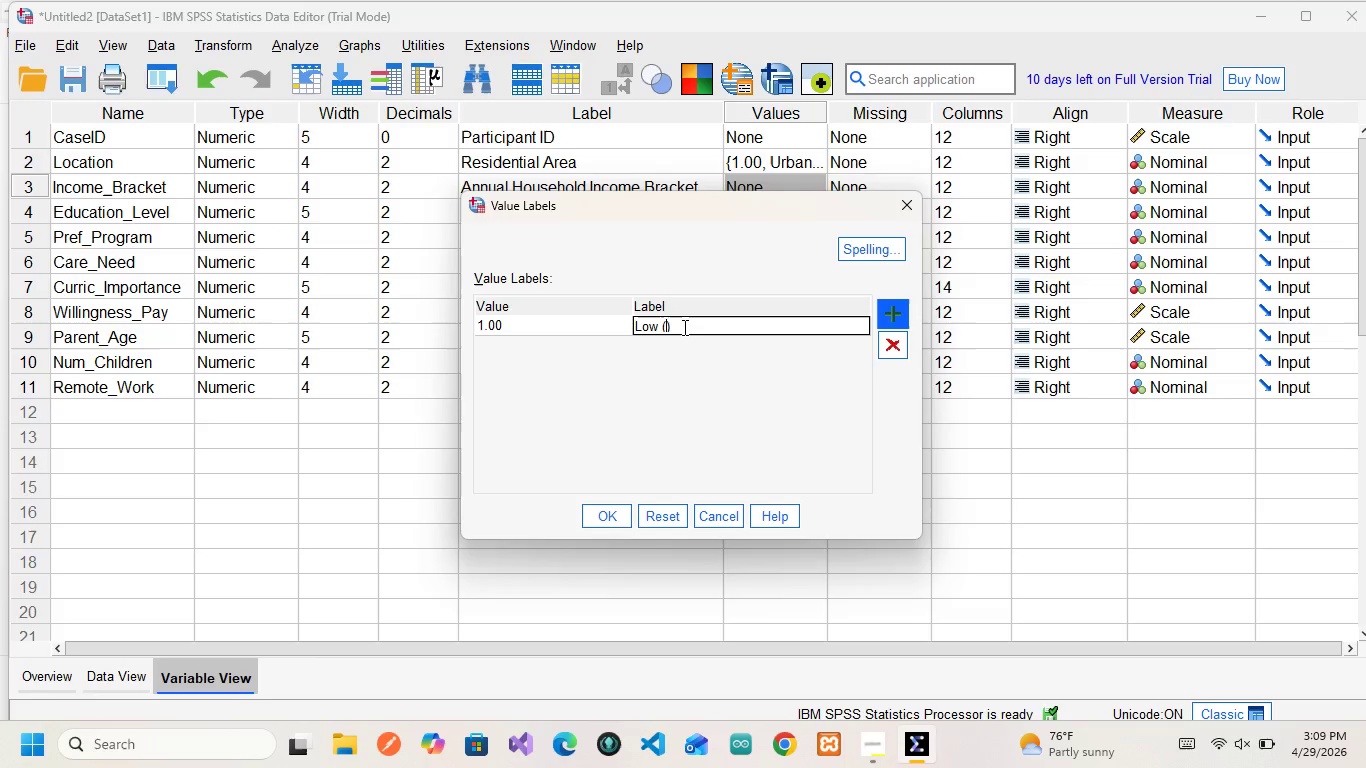 
hold_key(key=ShiftRight, duration=1.52)
 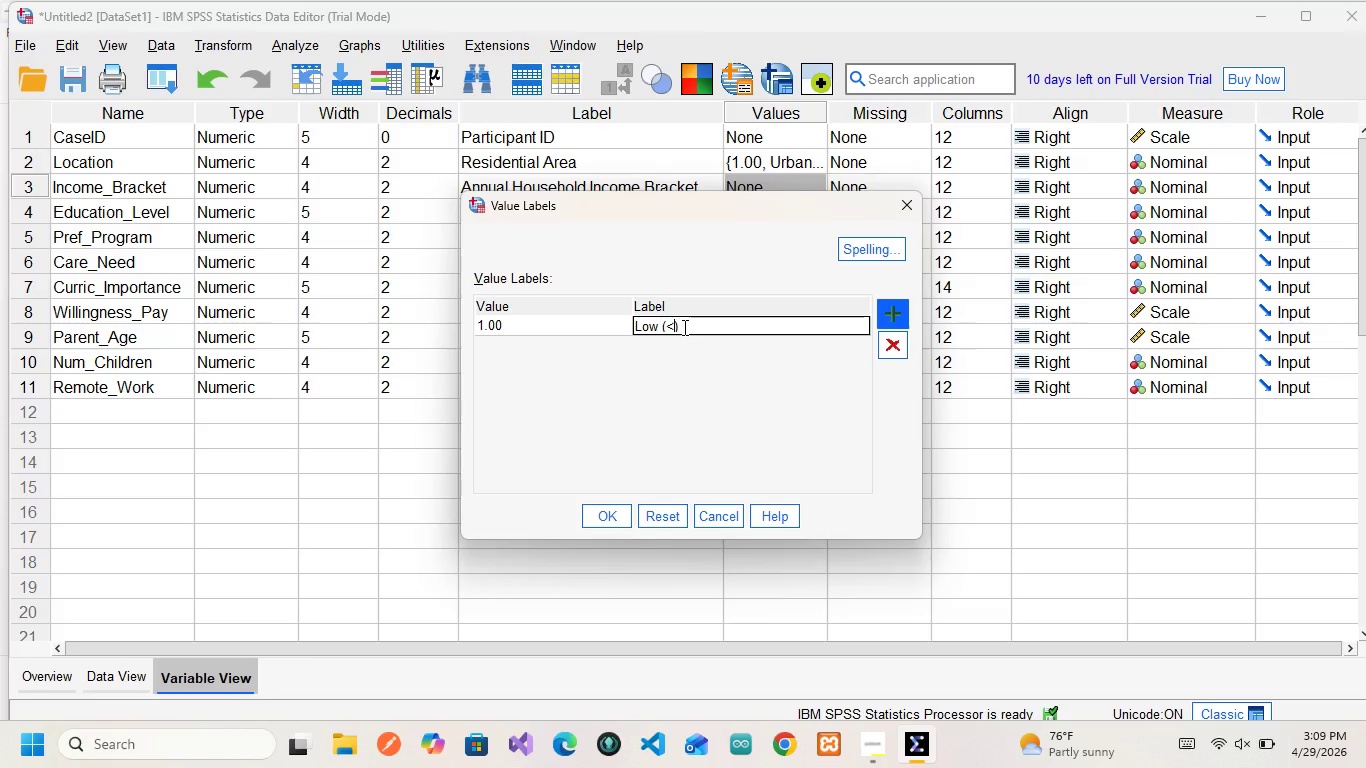 
key(Shift+Comma)
 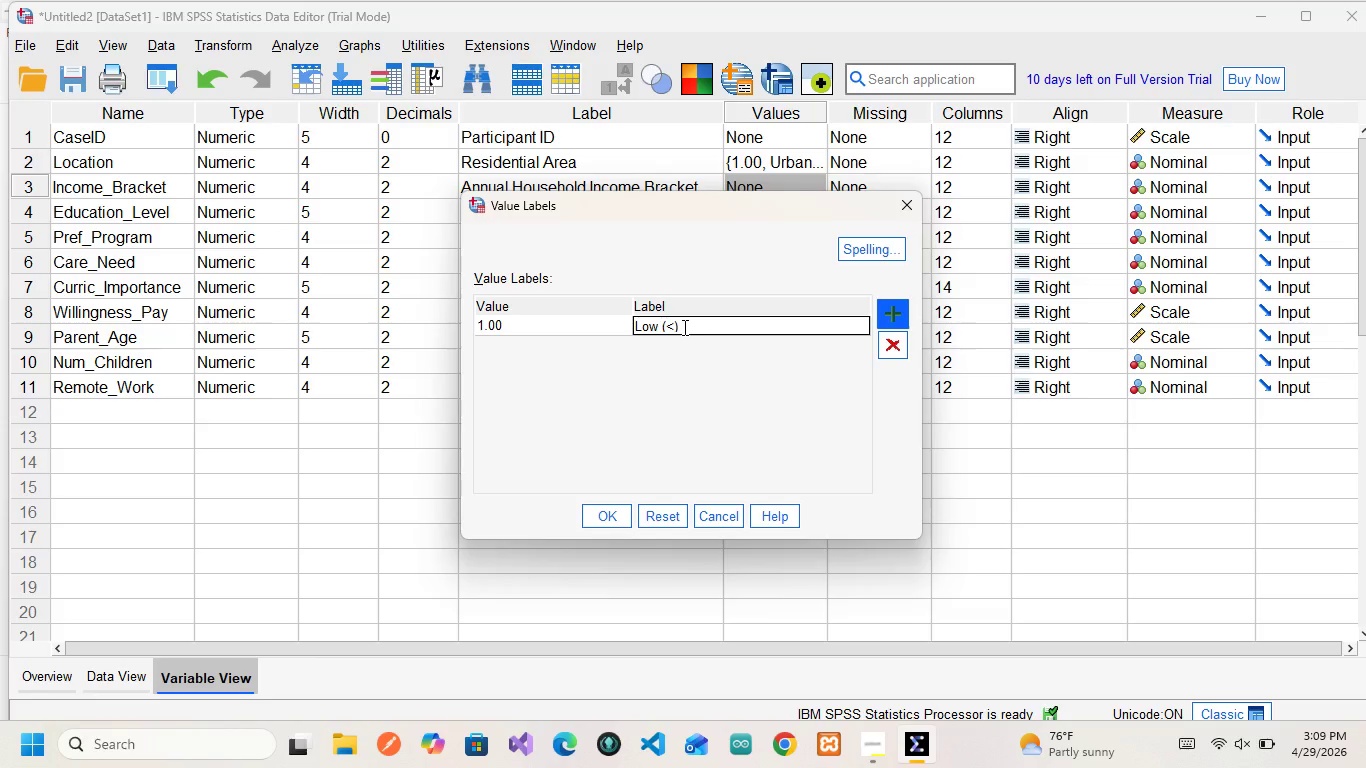 
left_click([683, 327])
 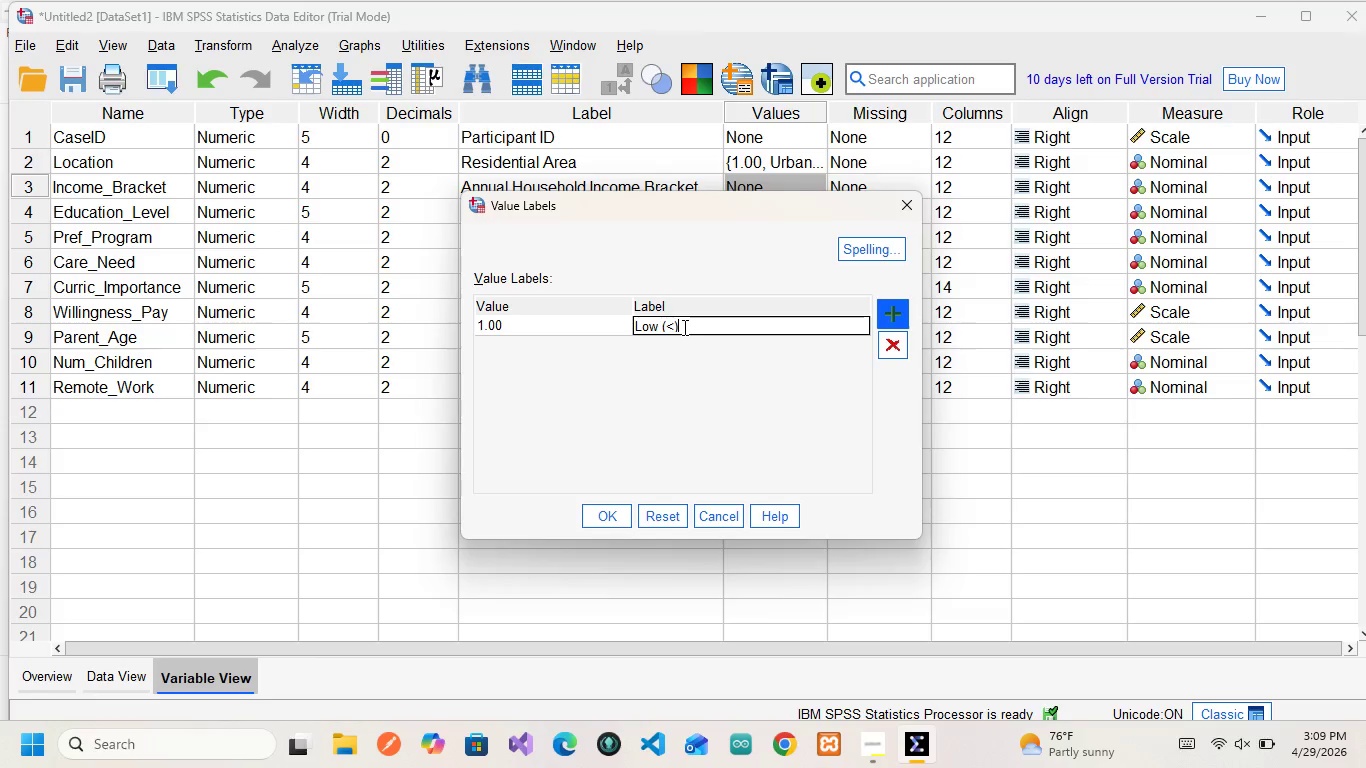 
key(Shift+4)
 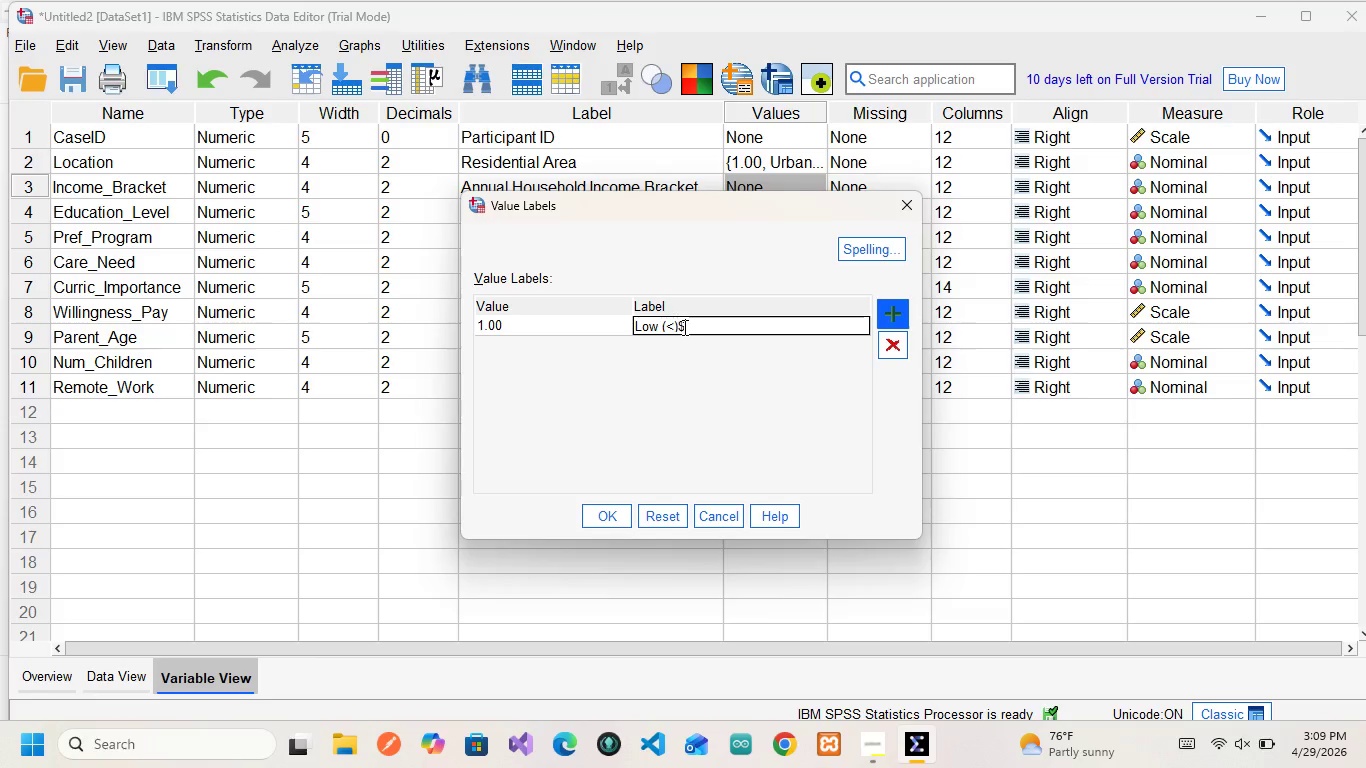 
key(Backspace)
 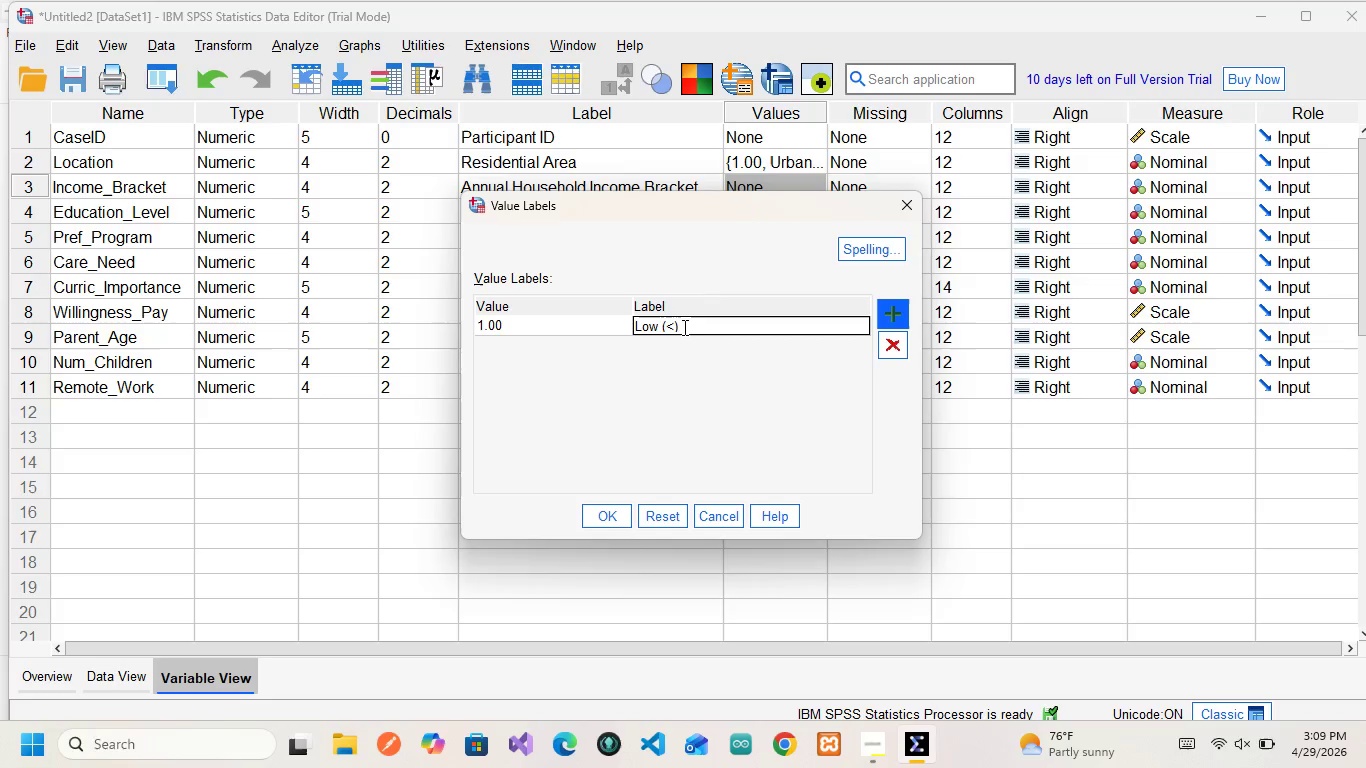 
key(ArrowLeft)
 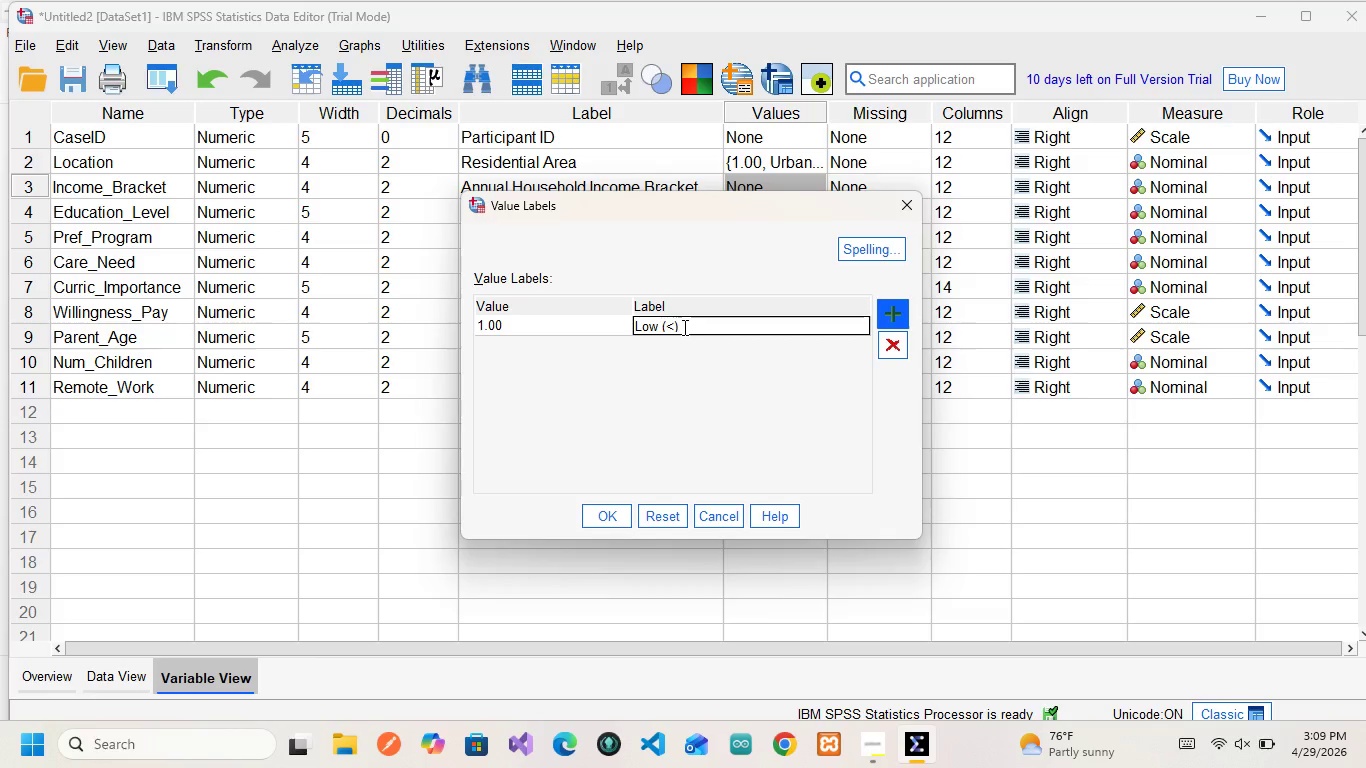 
key(Shift+4)
 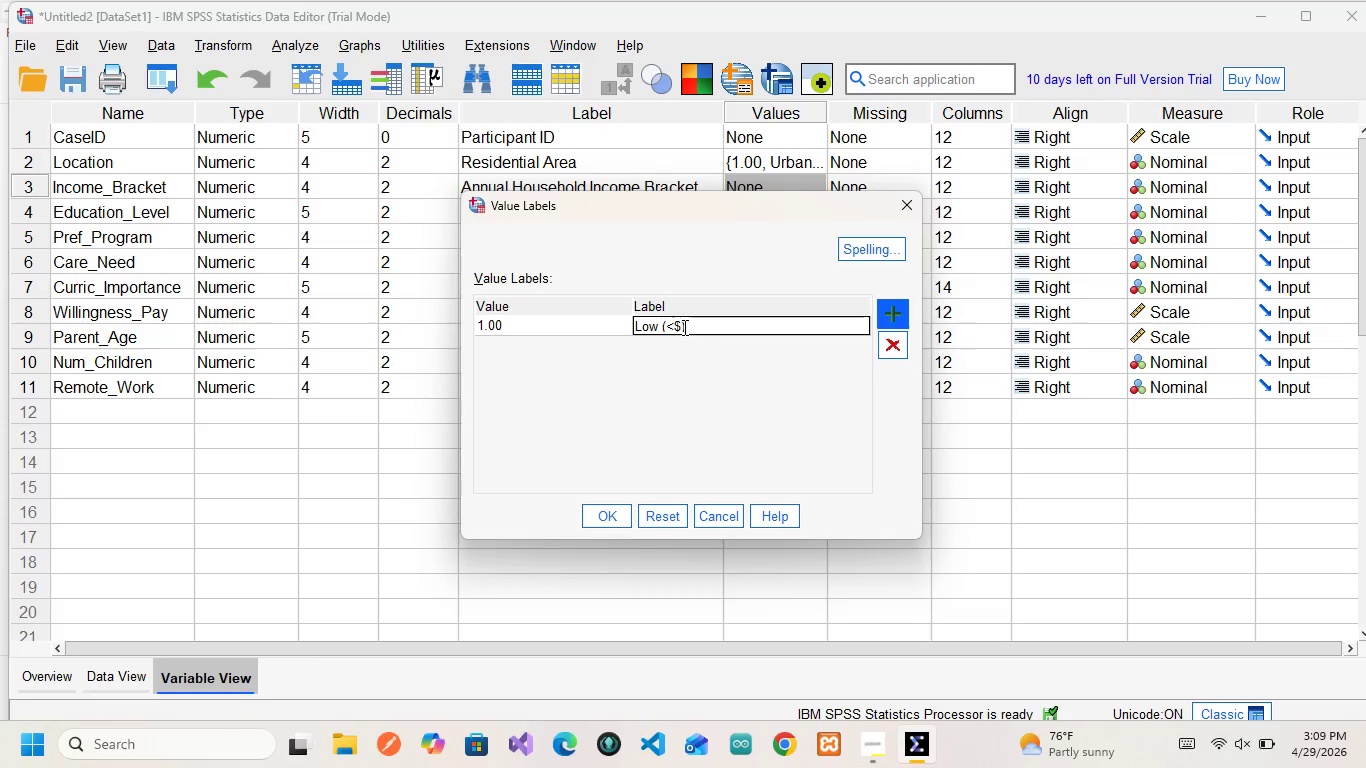 
type(50k)
 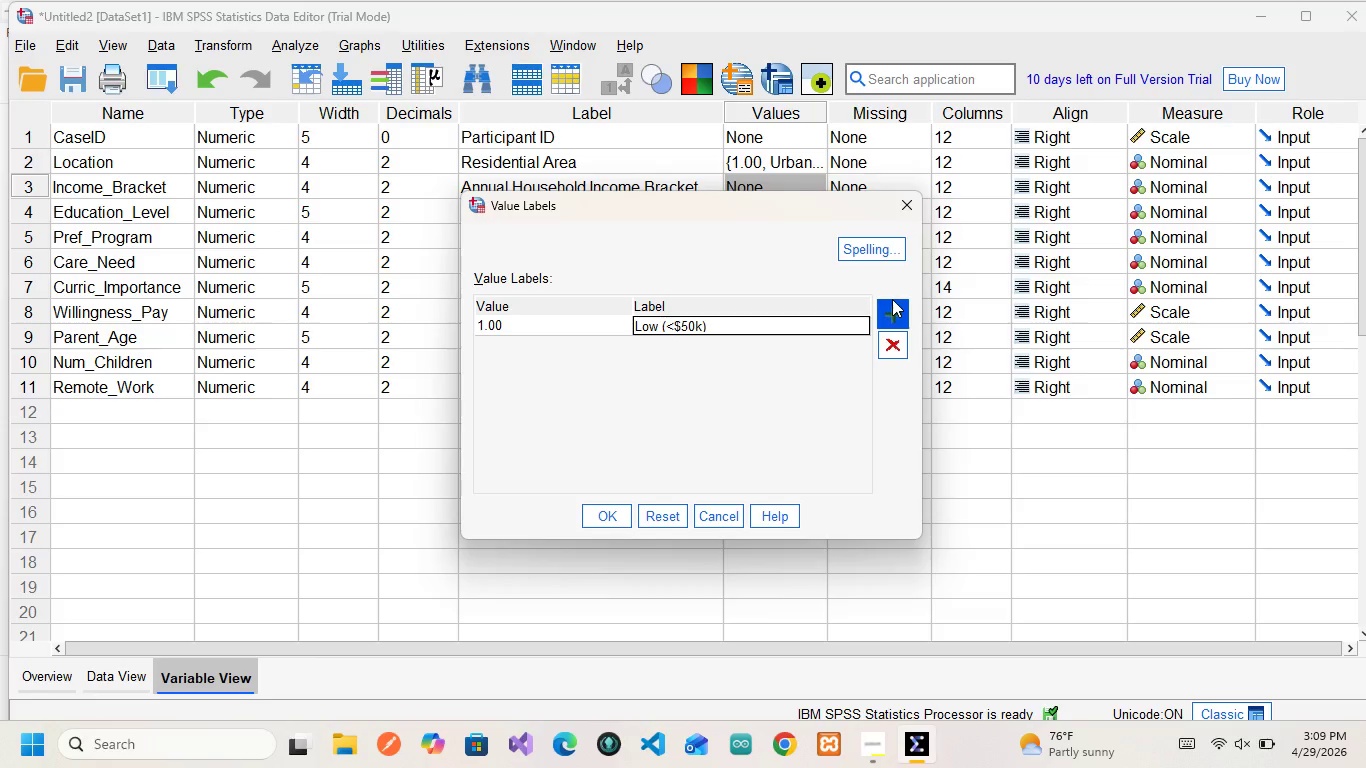 
left_click([892, 299])
 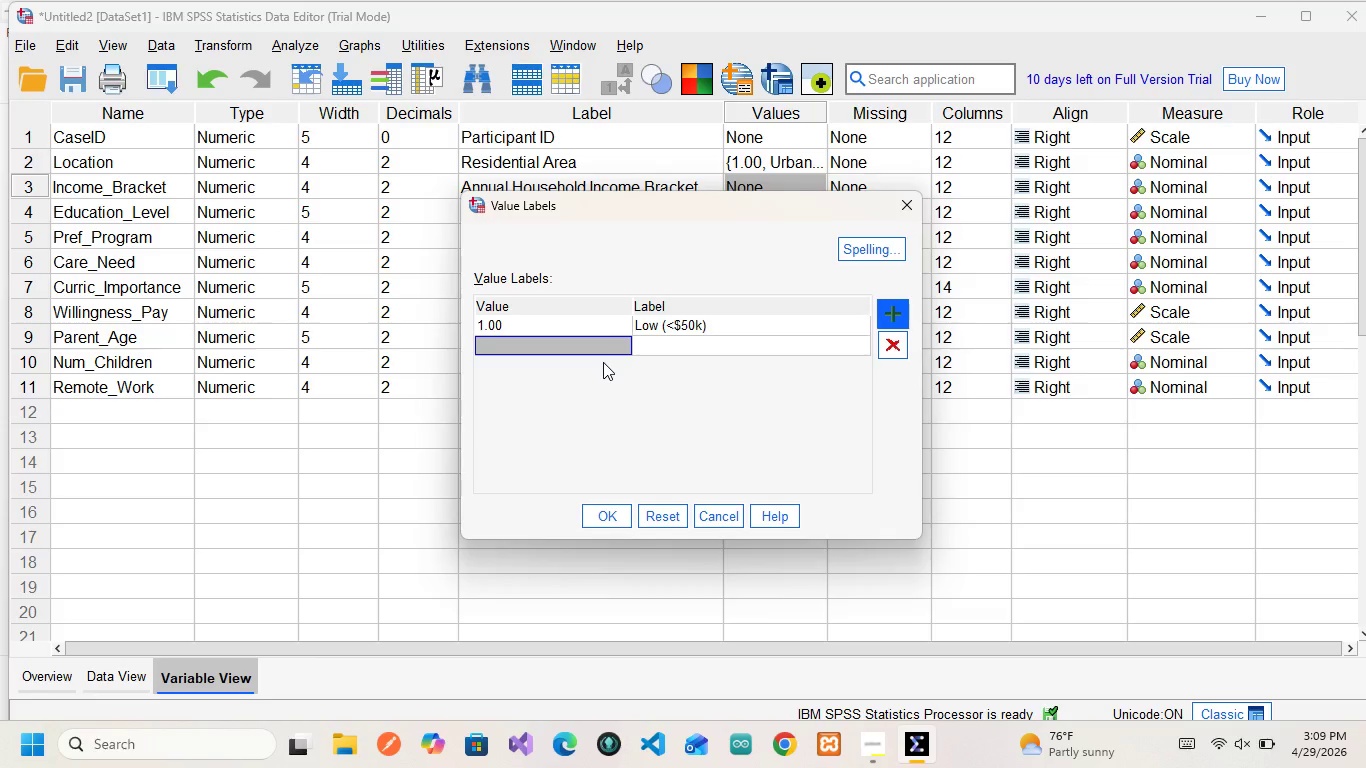 
key(2)
 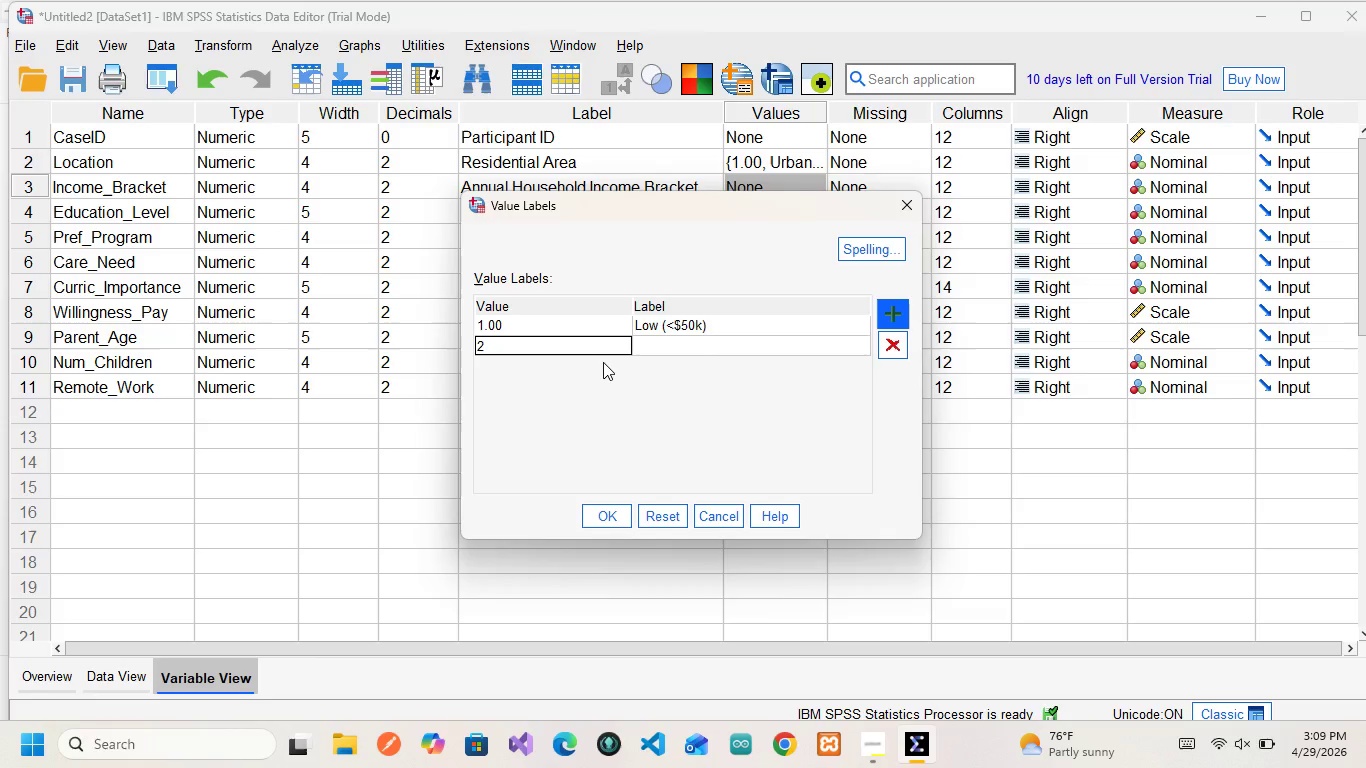 
key(ArrowRight)
 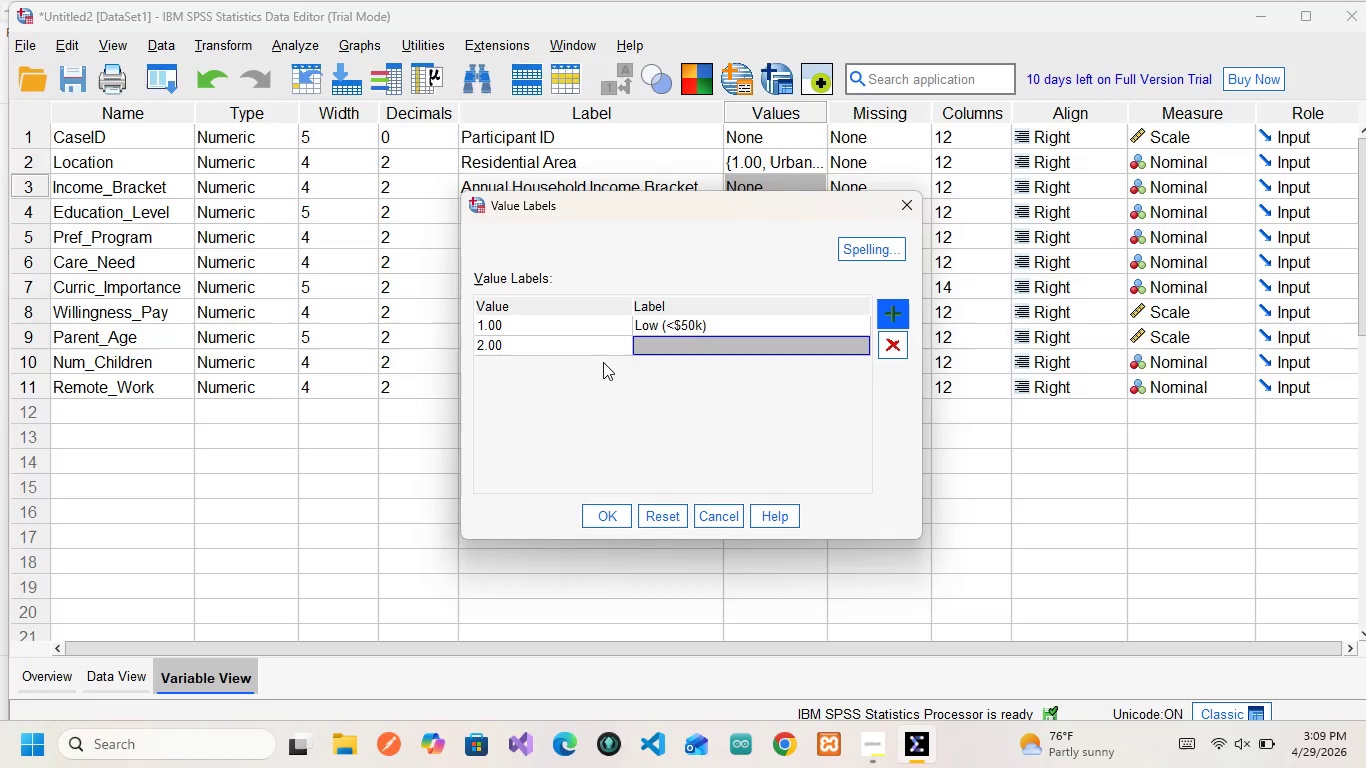 
type(Medium)
 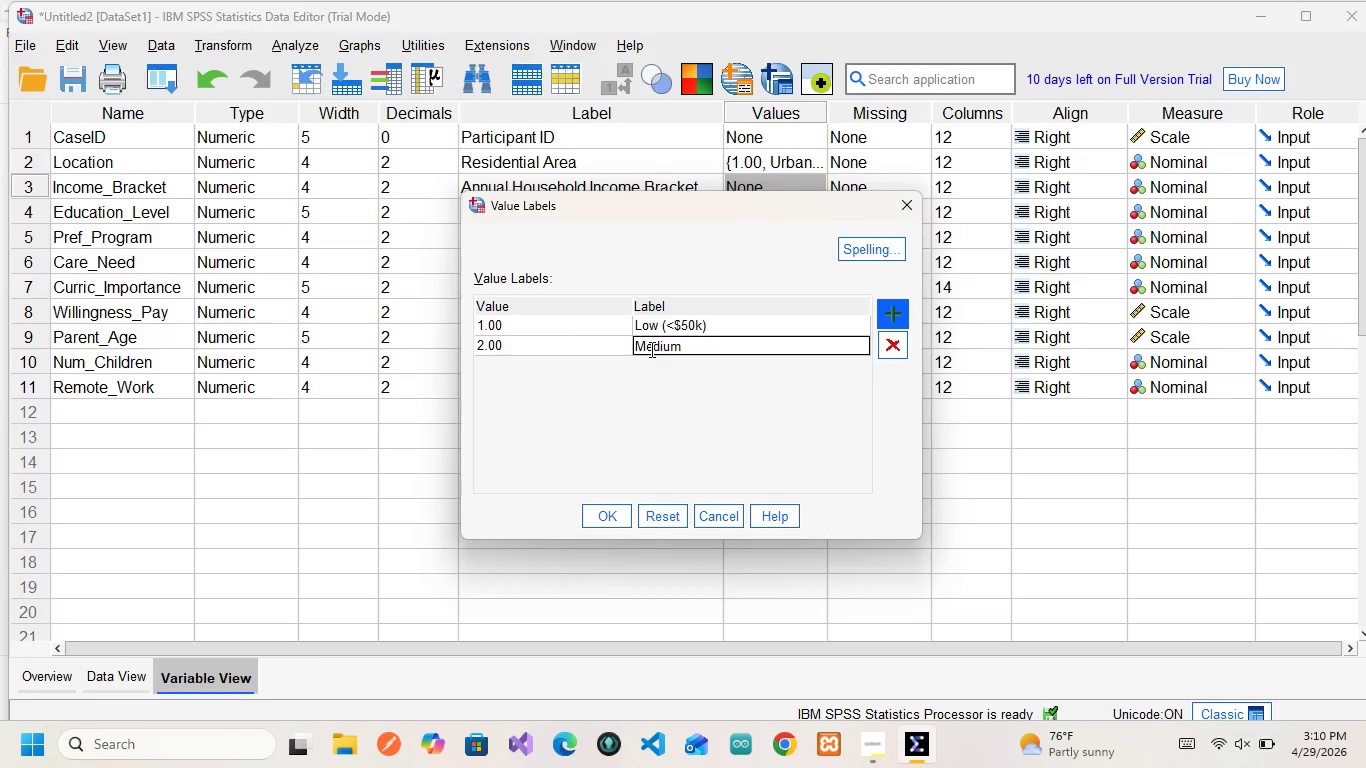 
key(Space)
 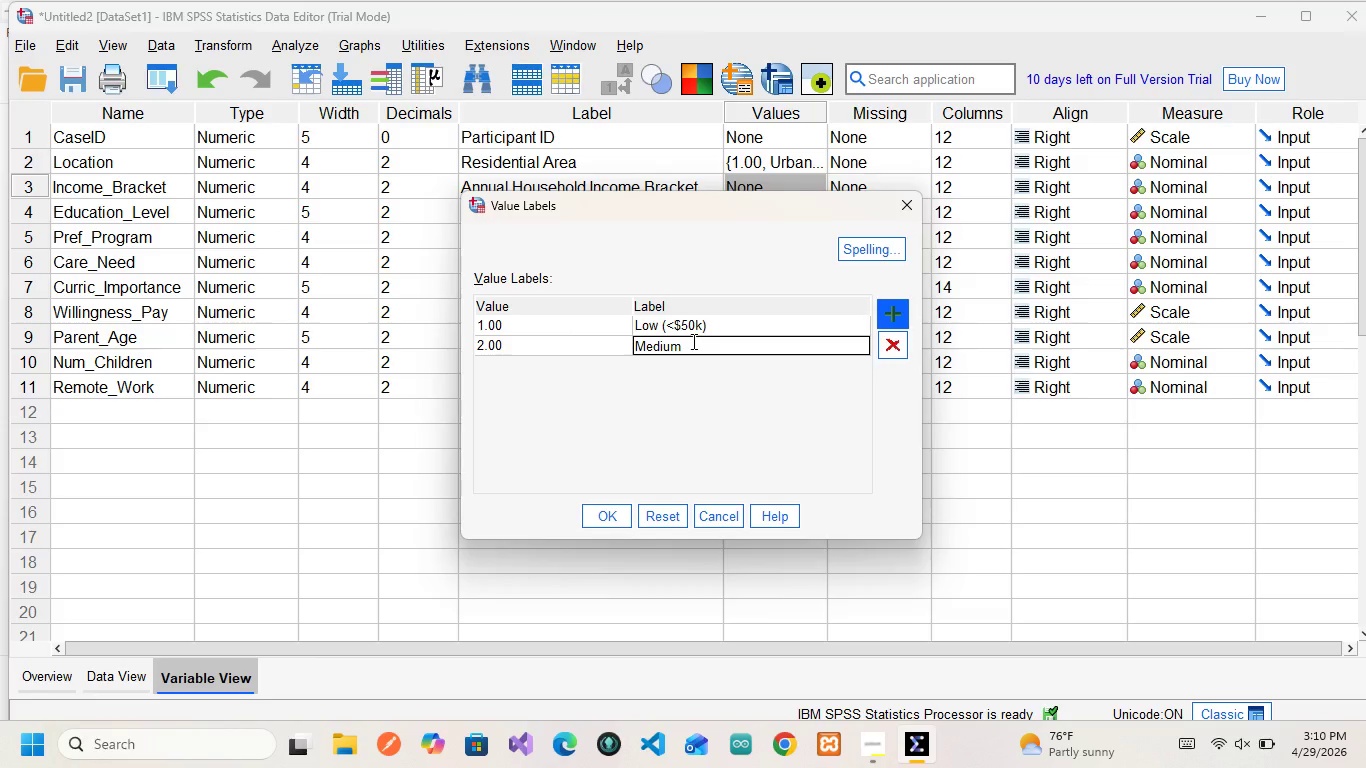 
left_click([692, 341])
 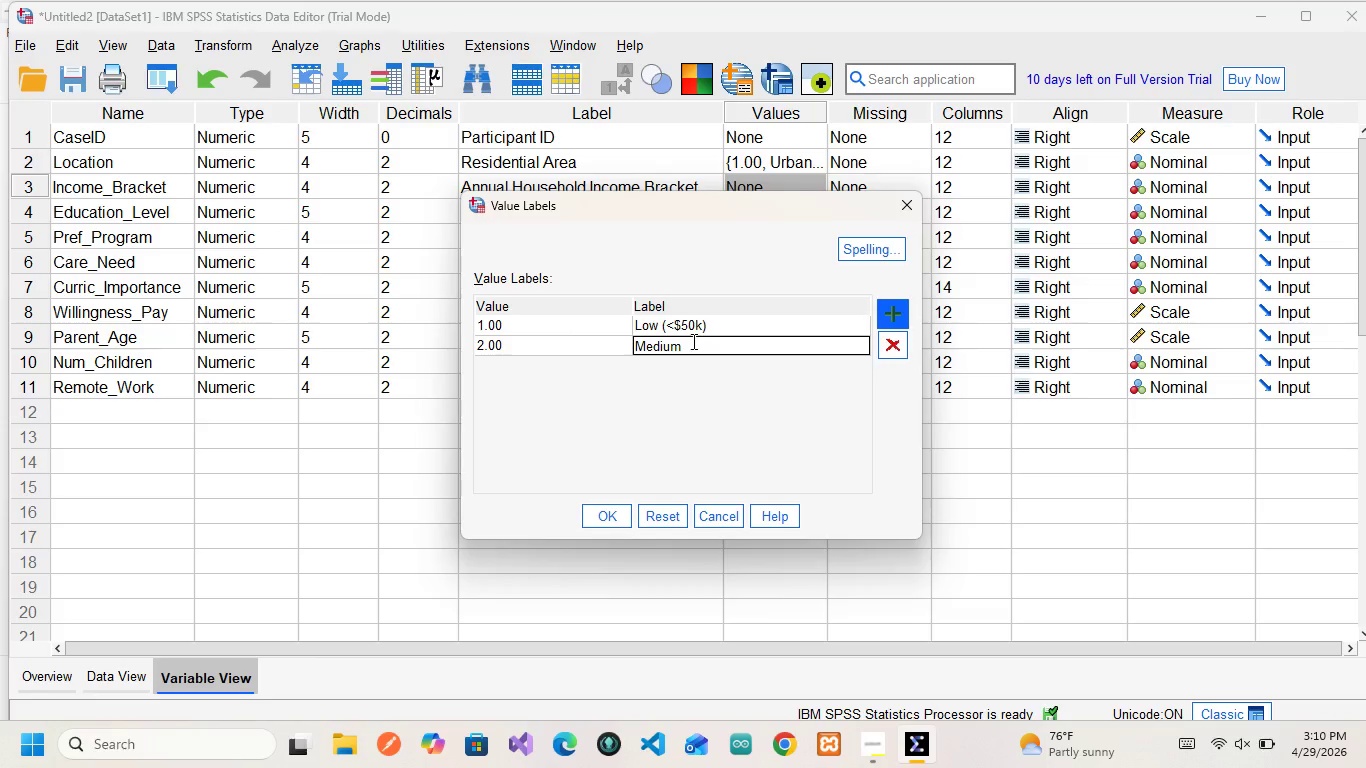 
type(())
 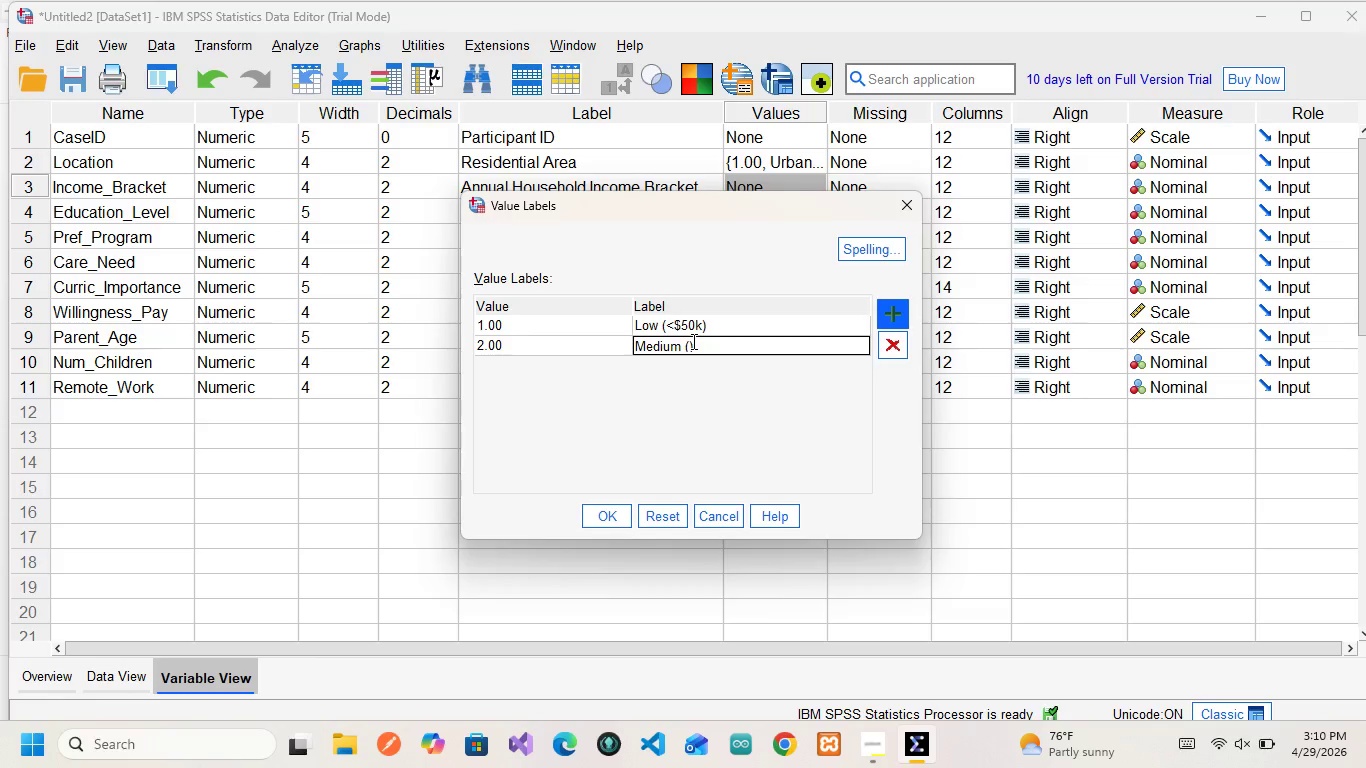 
key(Shift+ArrowLeft)
 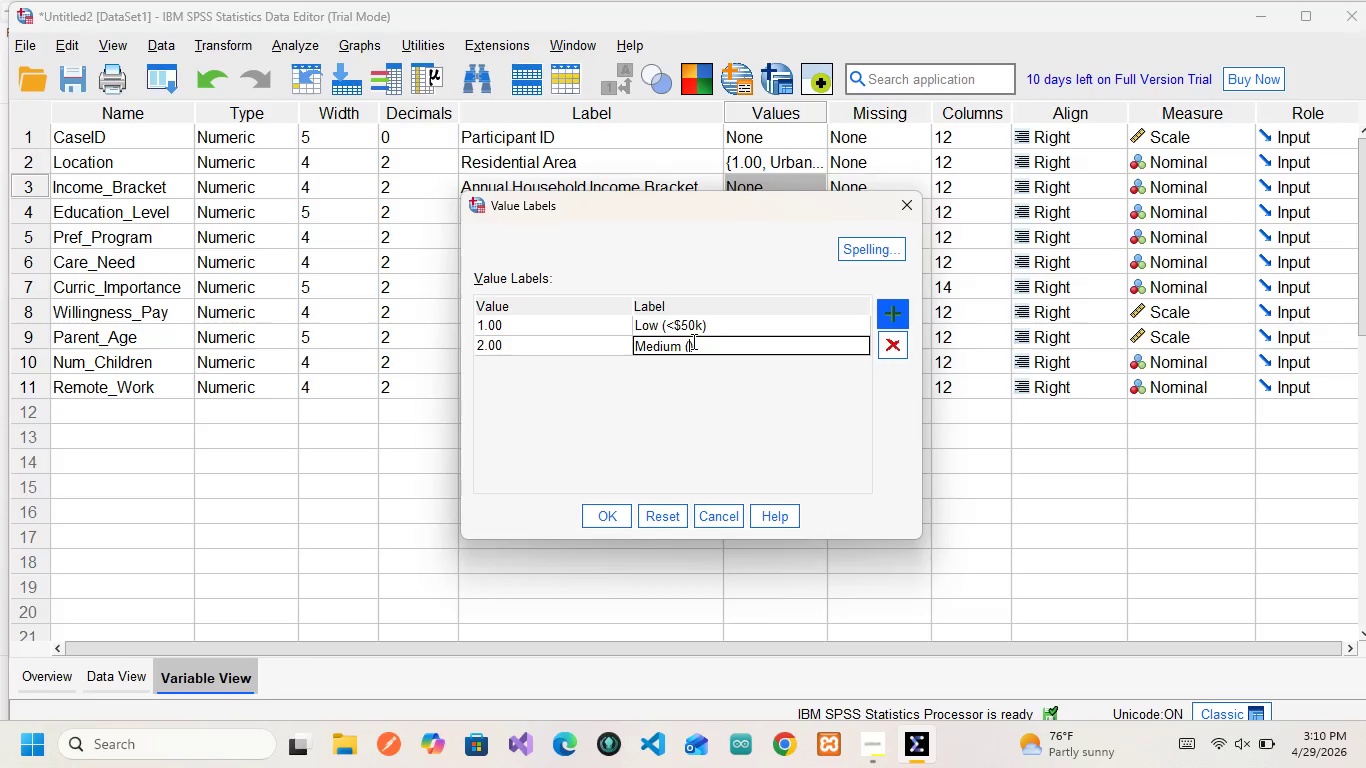 
type($50k-$100k)
 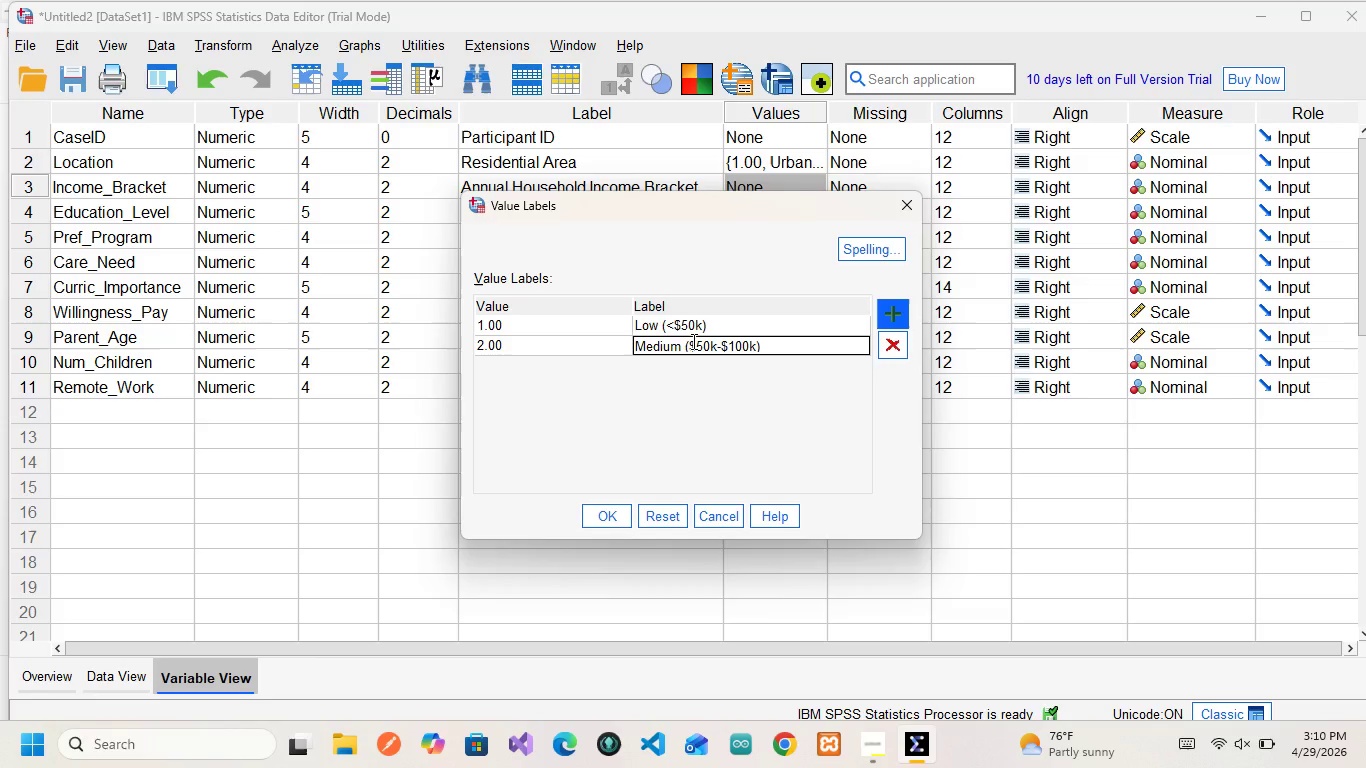 
wait(14.73)
 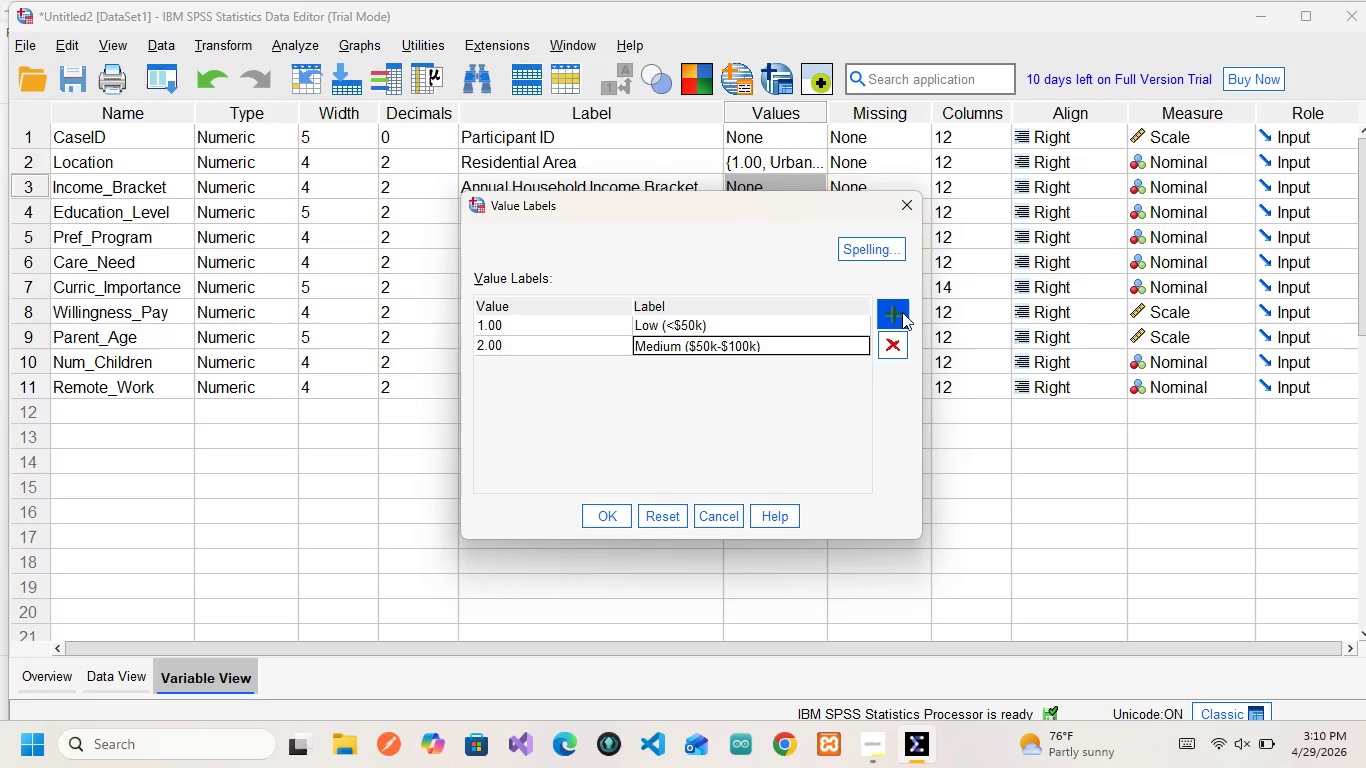 
left_click([902, 312])
 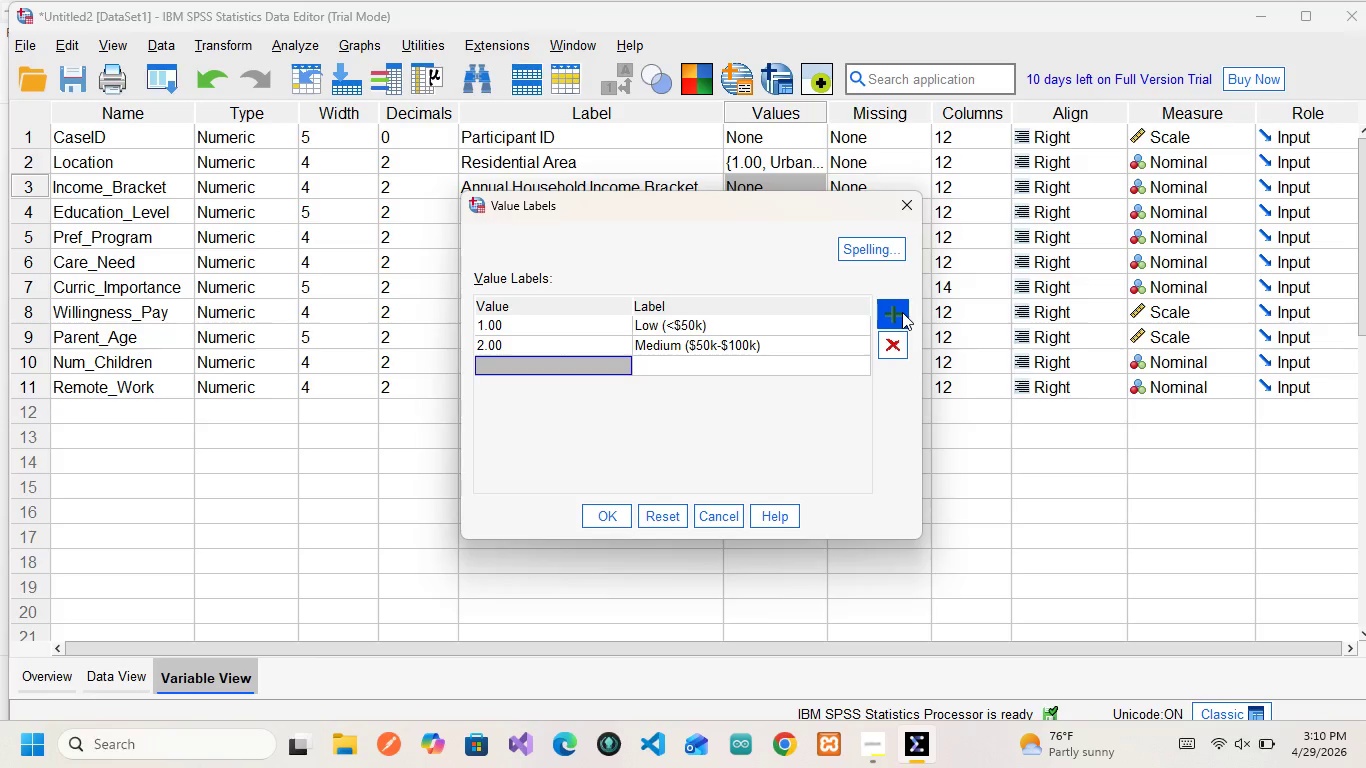 
key(3)
 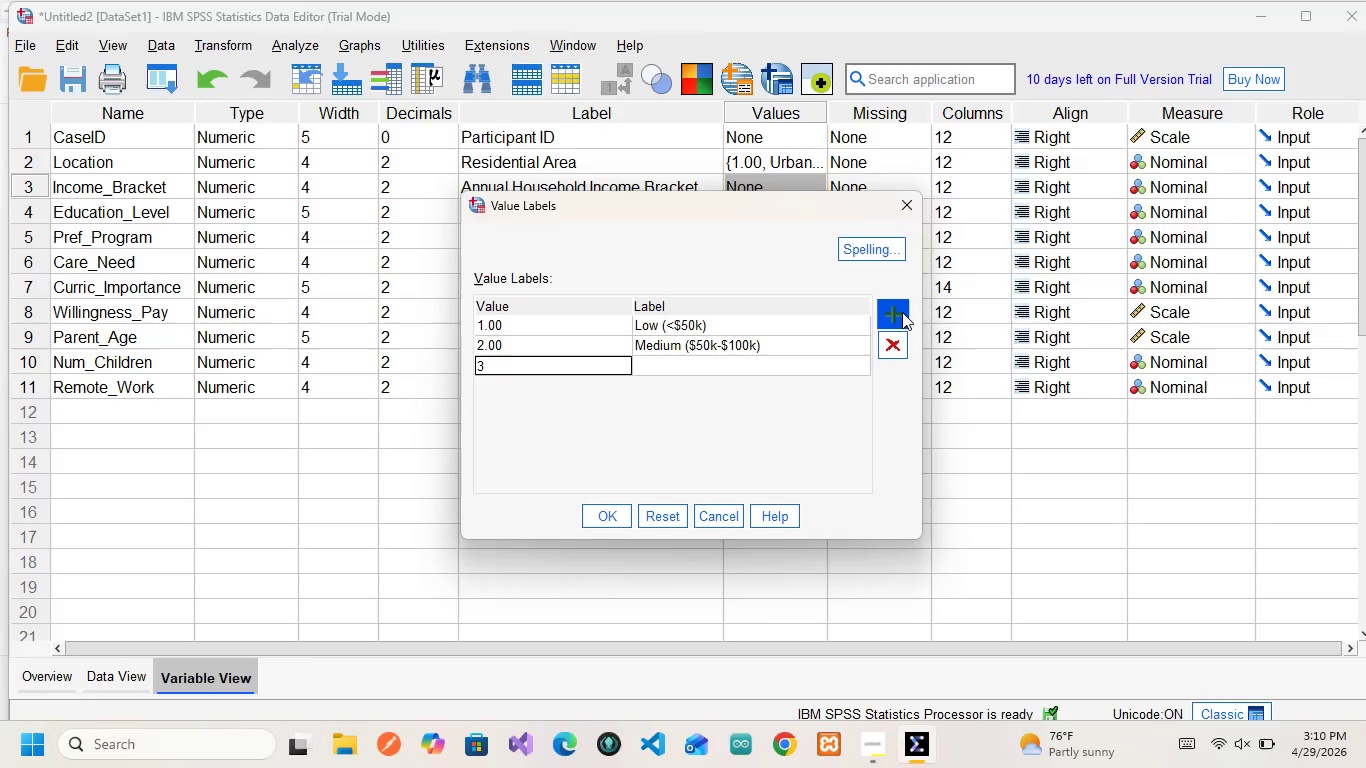 
key(ArrowRight)
 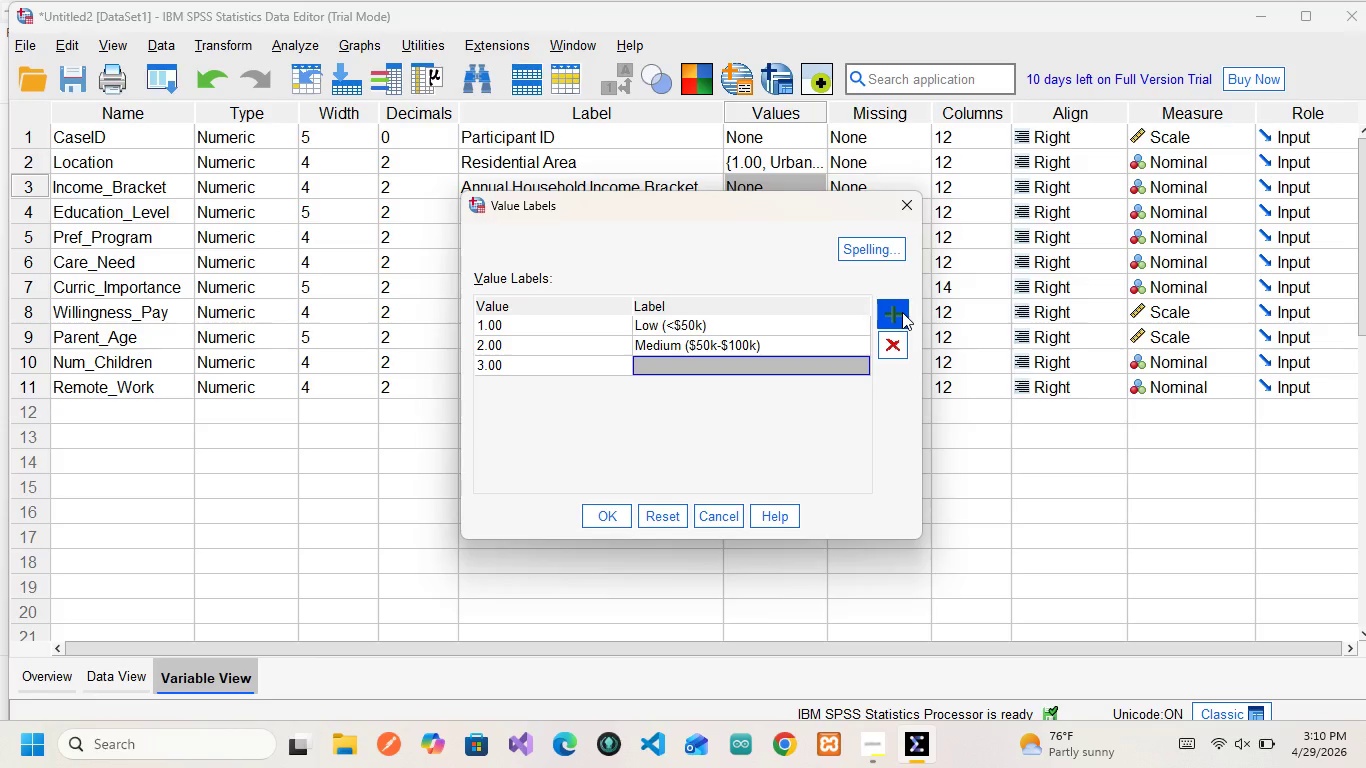 
type(High ())
 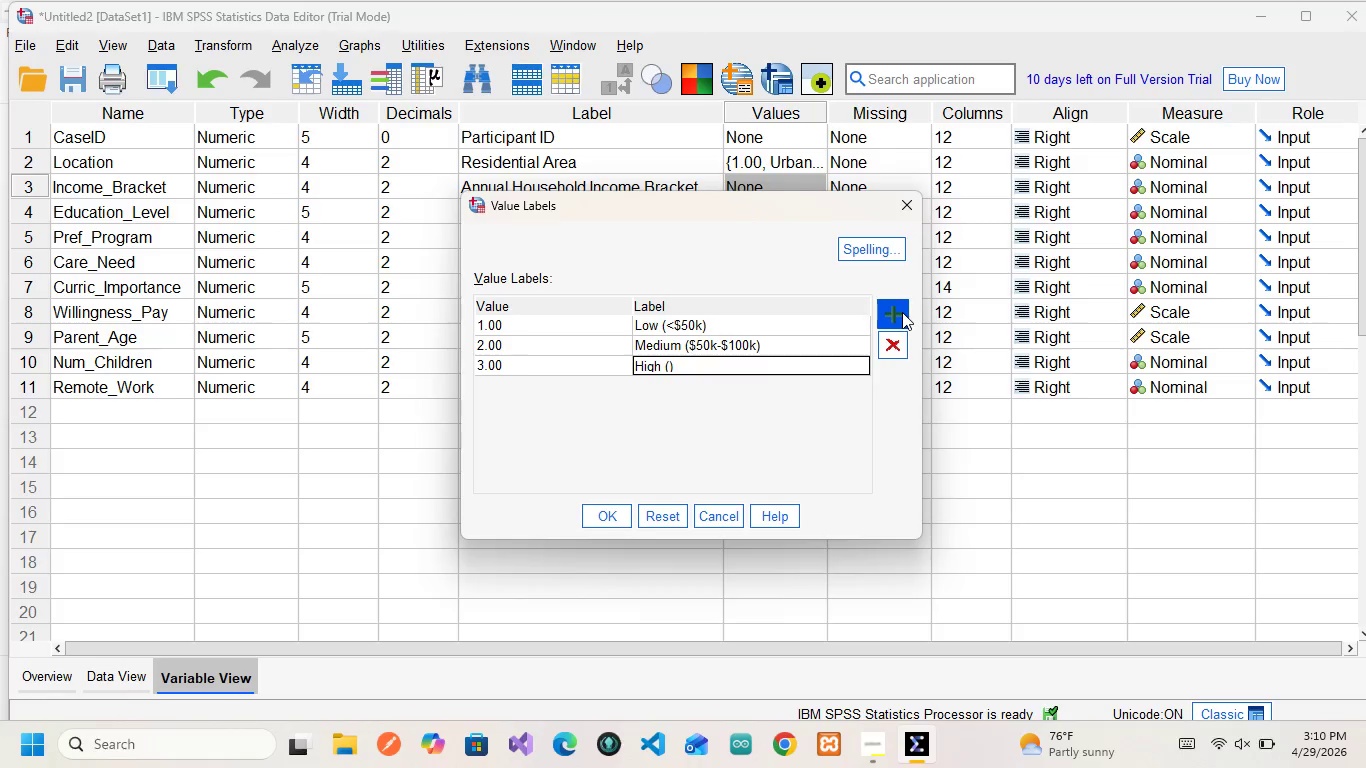 
key(ArrowLeft)
 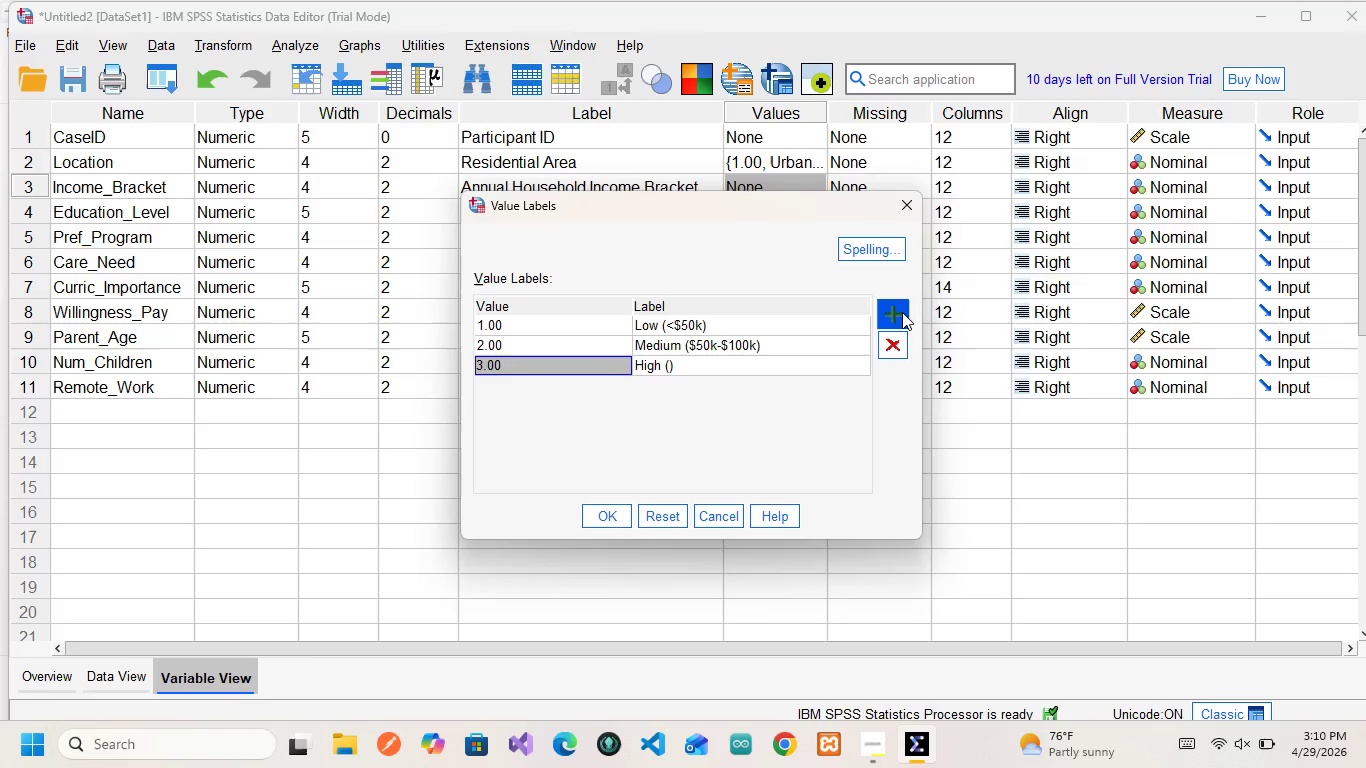 
key(ArrowRight)
 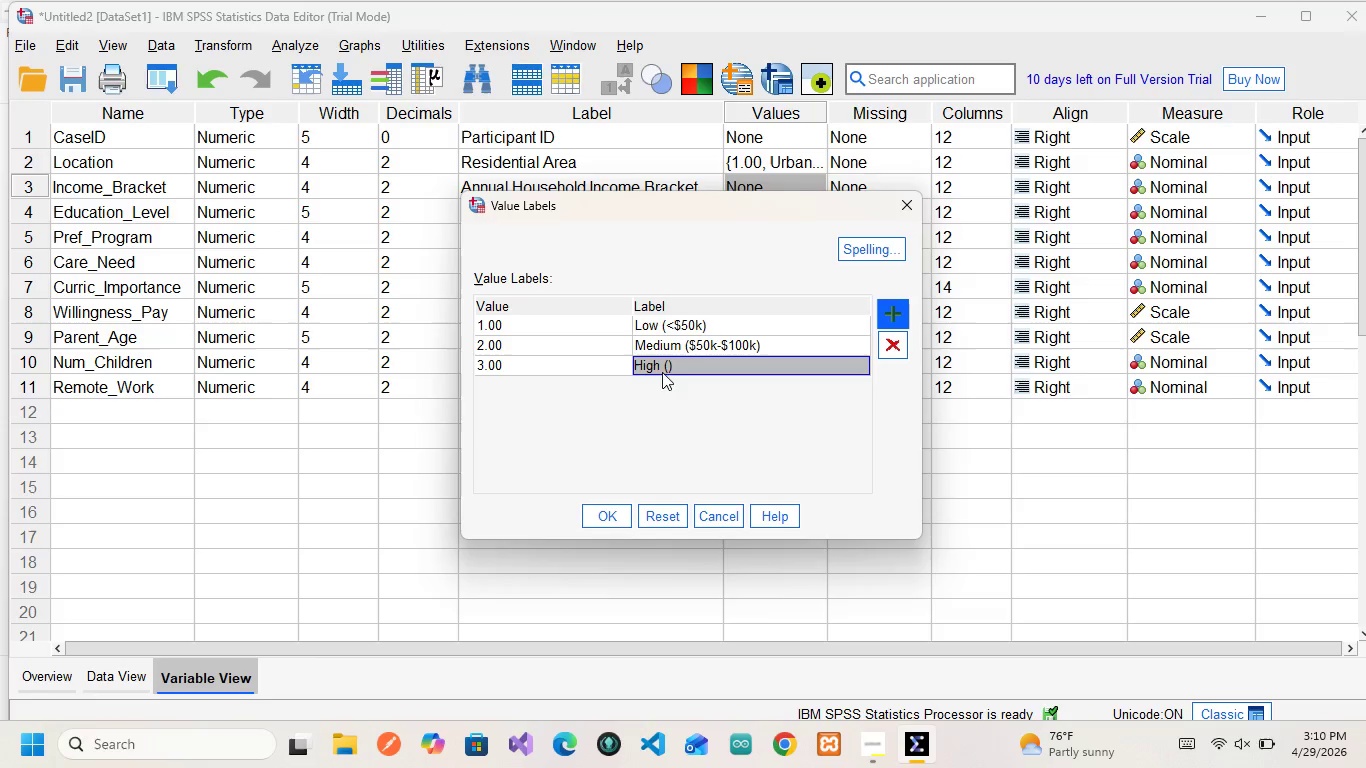 
double_click([666, 366])
 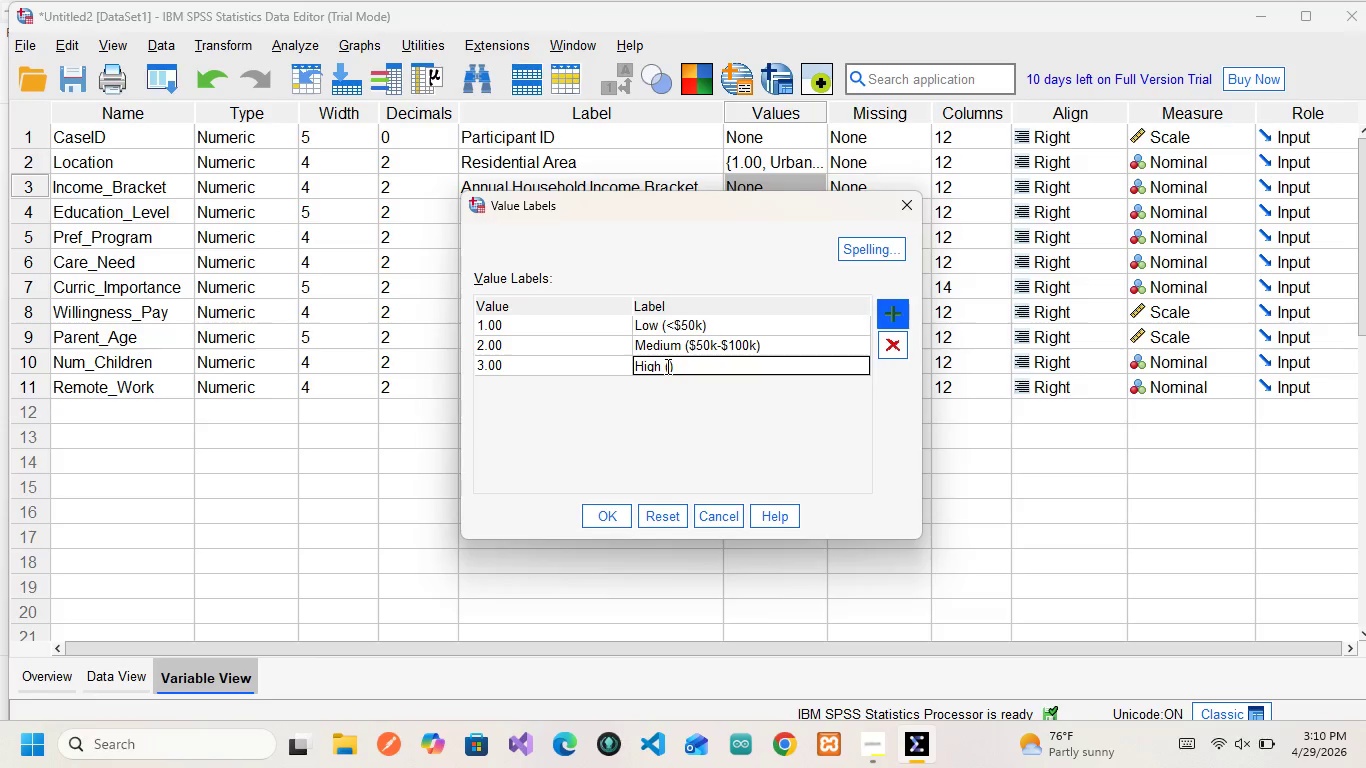 
key(ArrowLeft)
 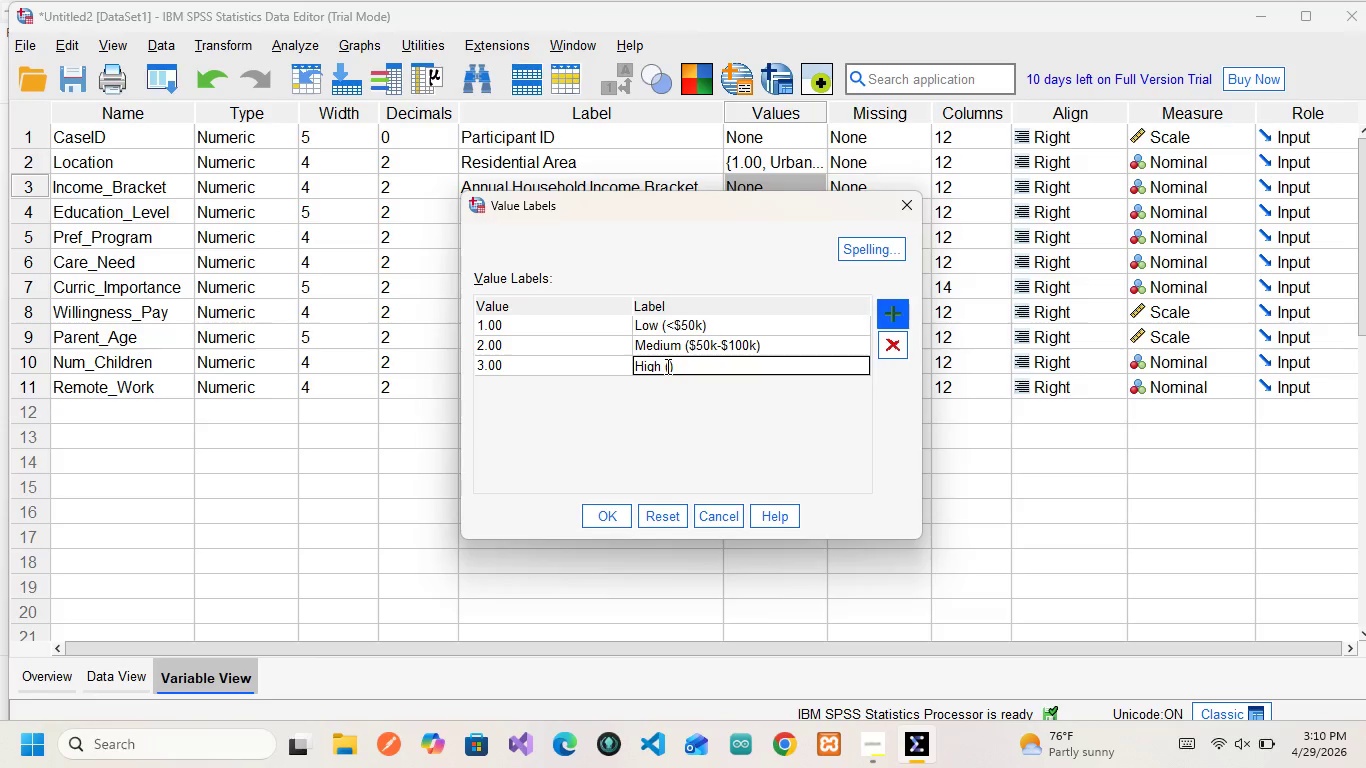 
hold_key(key=ShiftLeft, duration=1.52)
 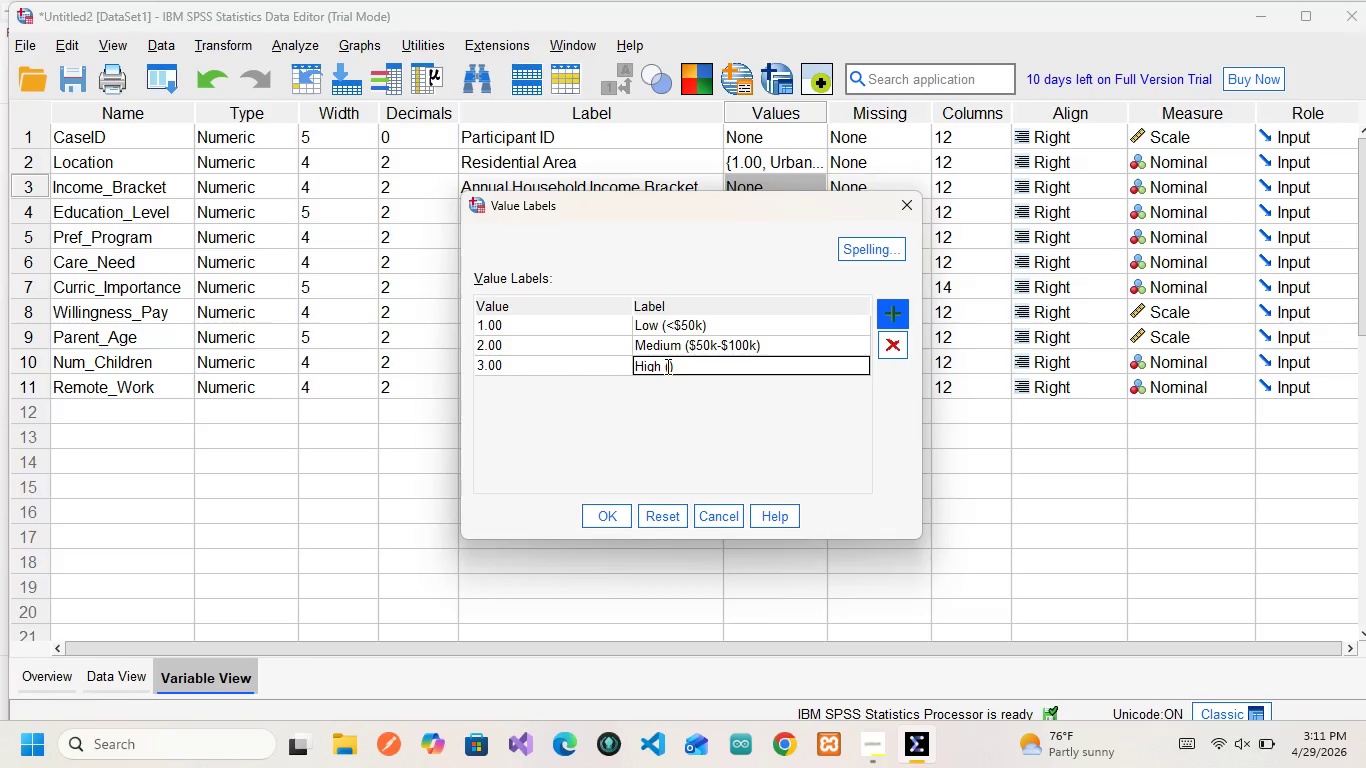 
key(Shift+ShiftLeft)
 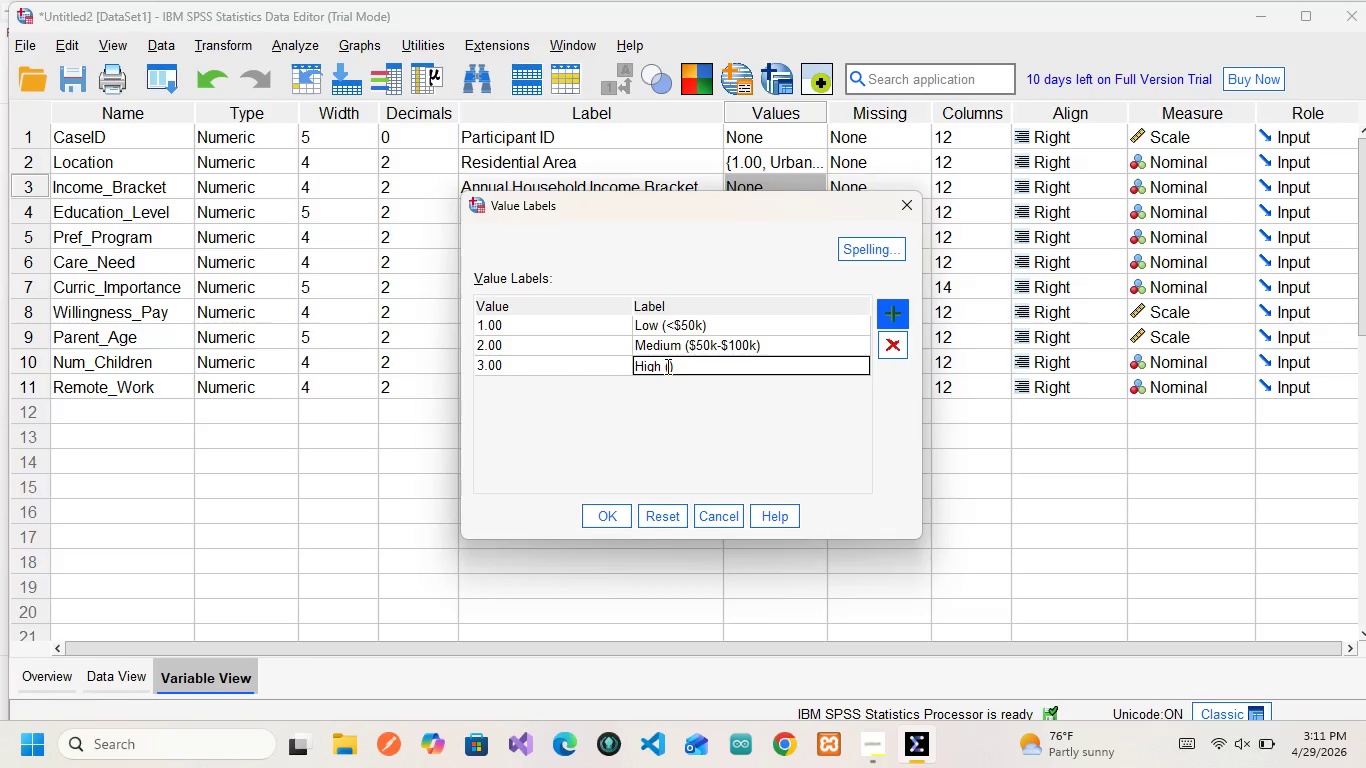 
key(Shift+ShiftLeft)
 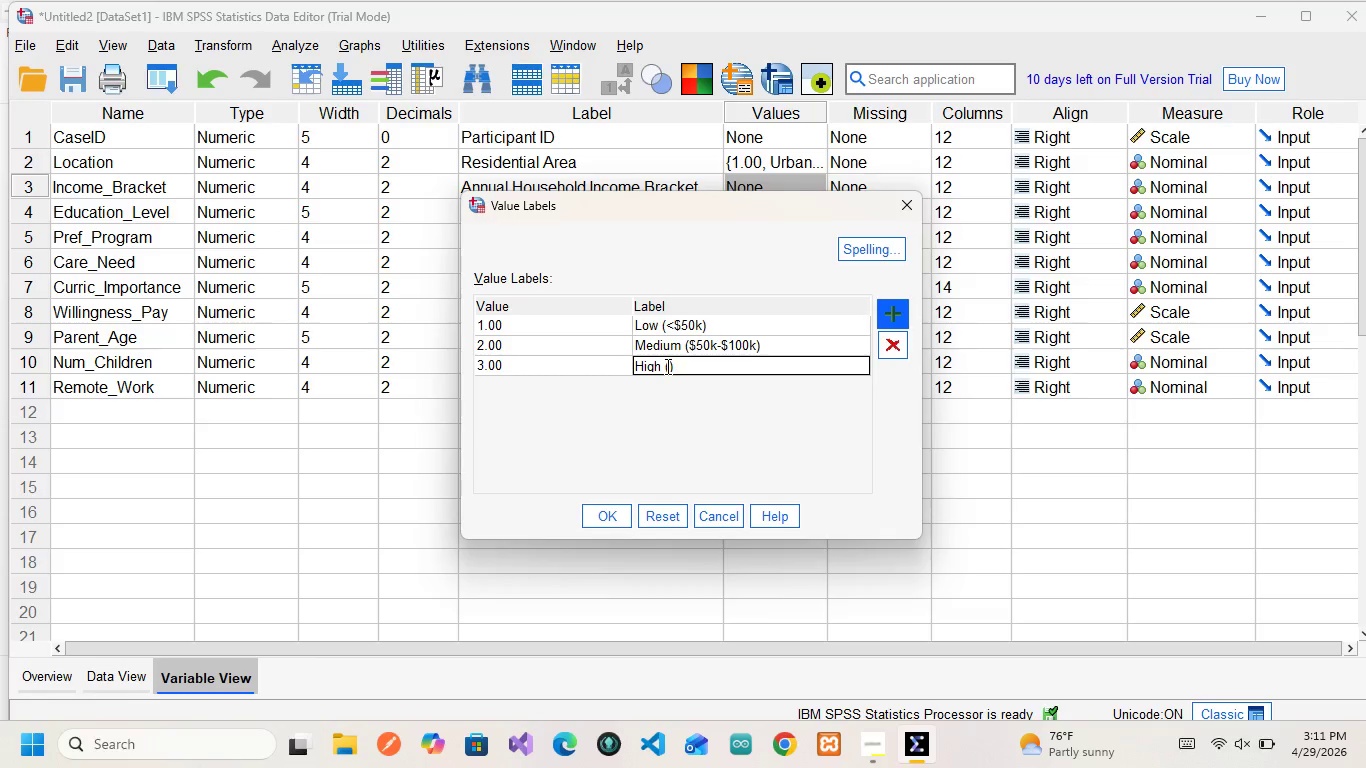 
key(Shift+ShiftLeft)
 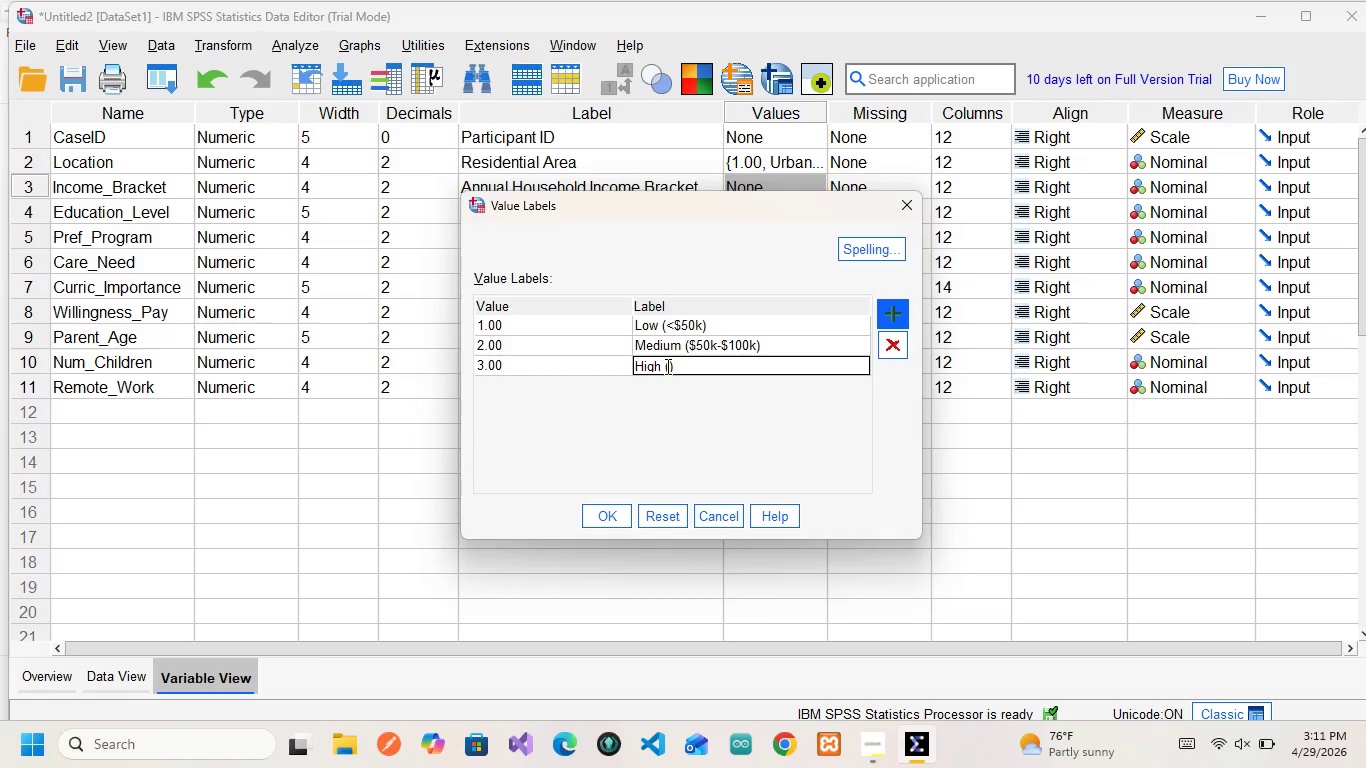 
key(Shift+ShiftLeft)
 